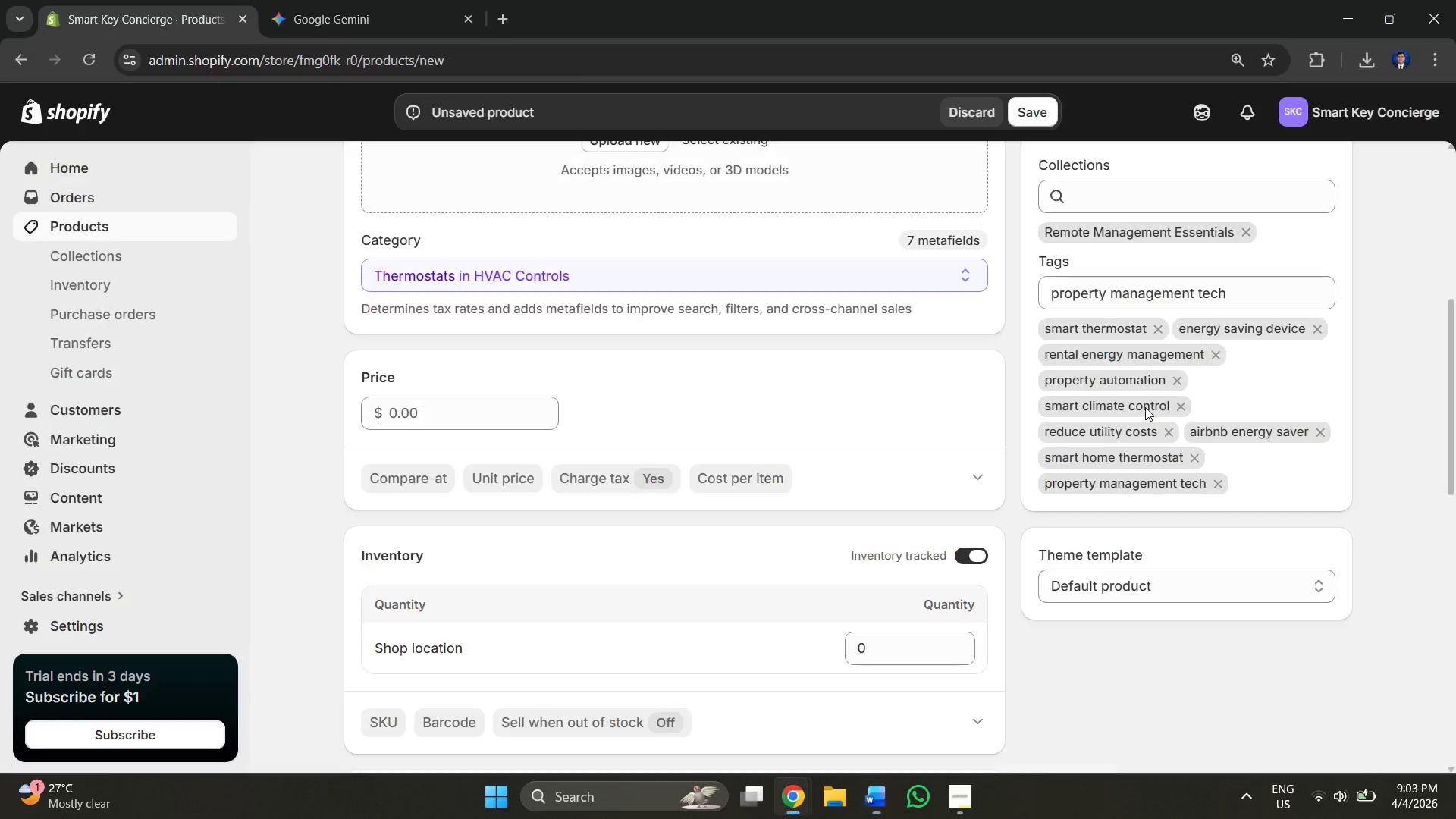 
hold_key(key=C, duration=0.31)
 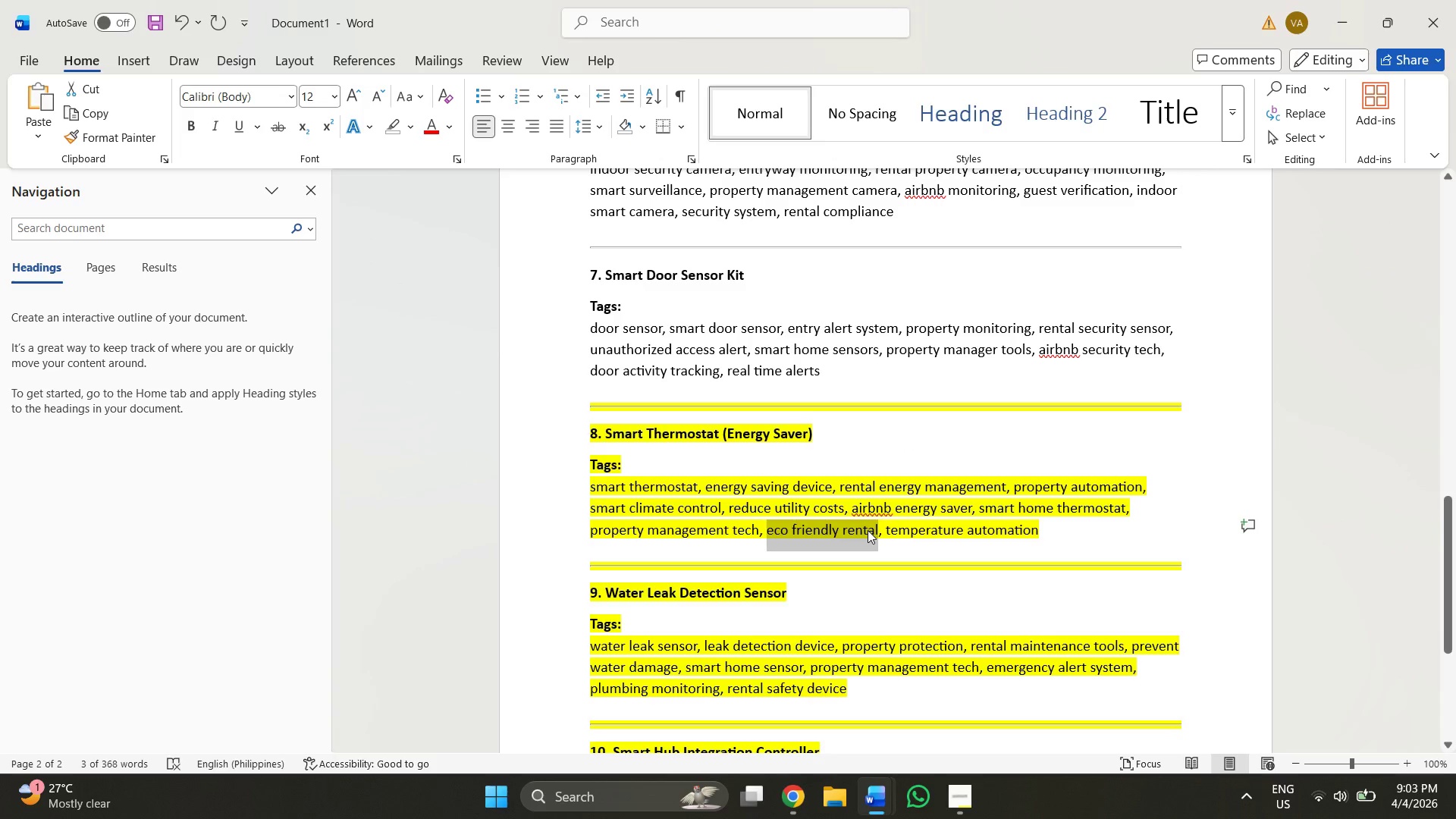 
key(Alt+AltLeft)
 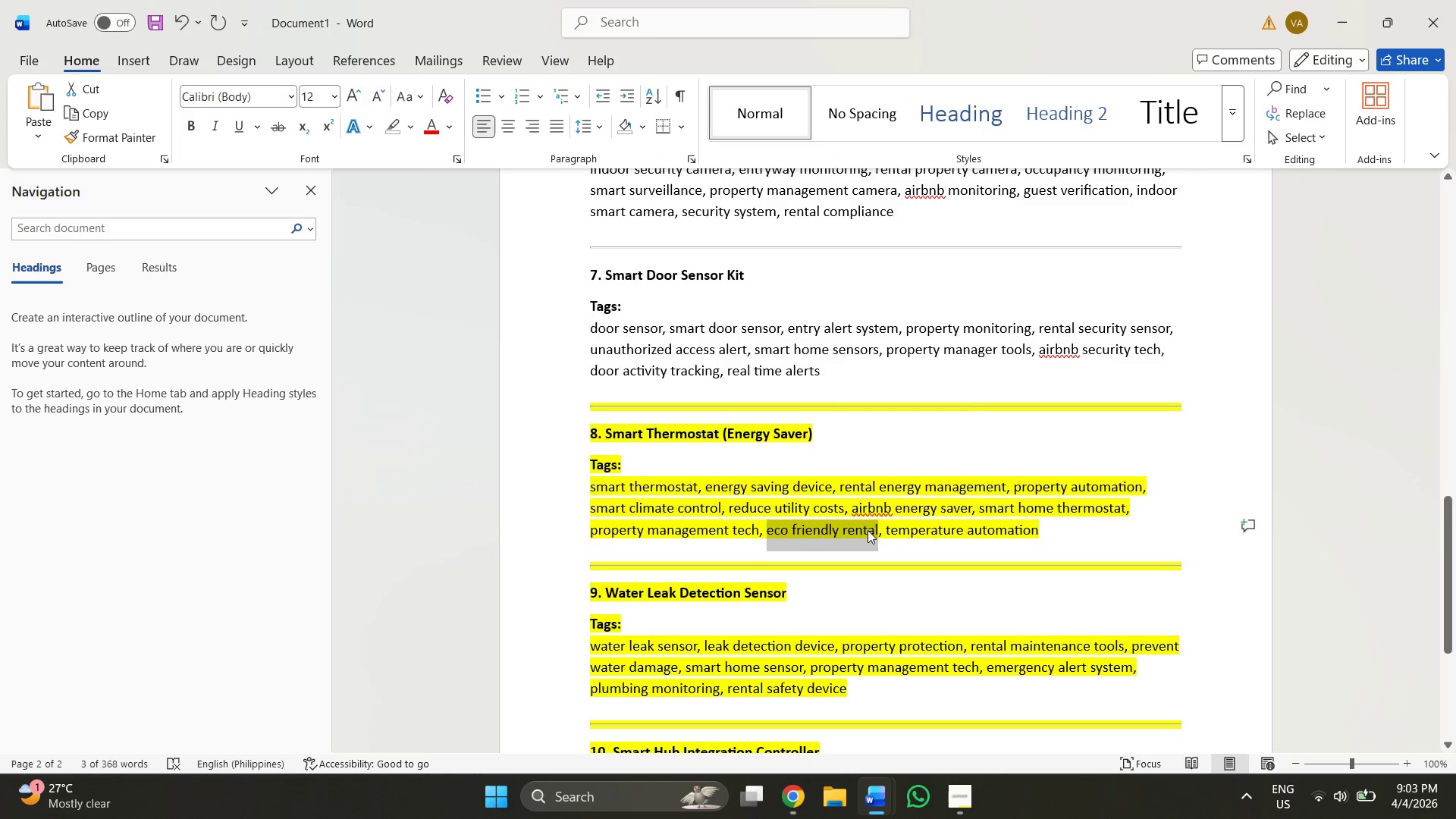 
key(Alt+Tab)
 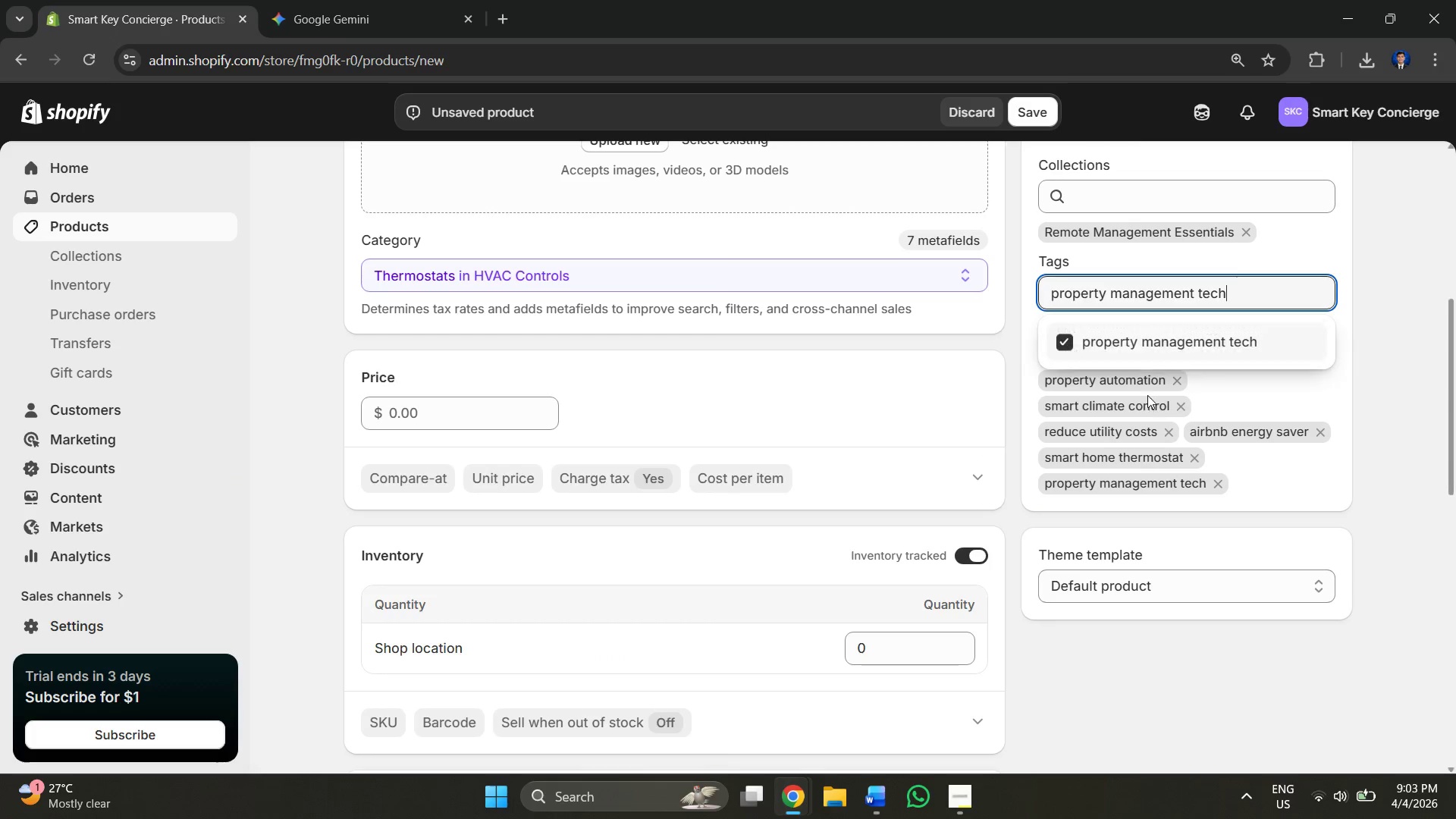 
hold_key(key=ControlLeft, duration=1.06)
 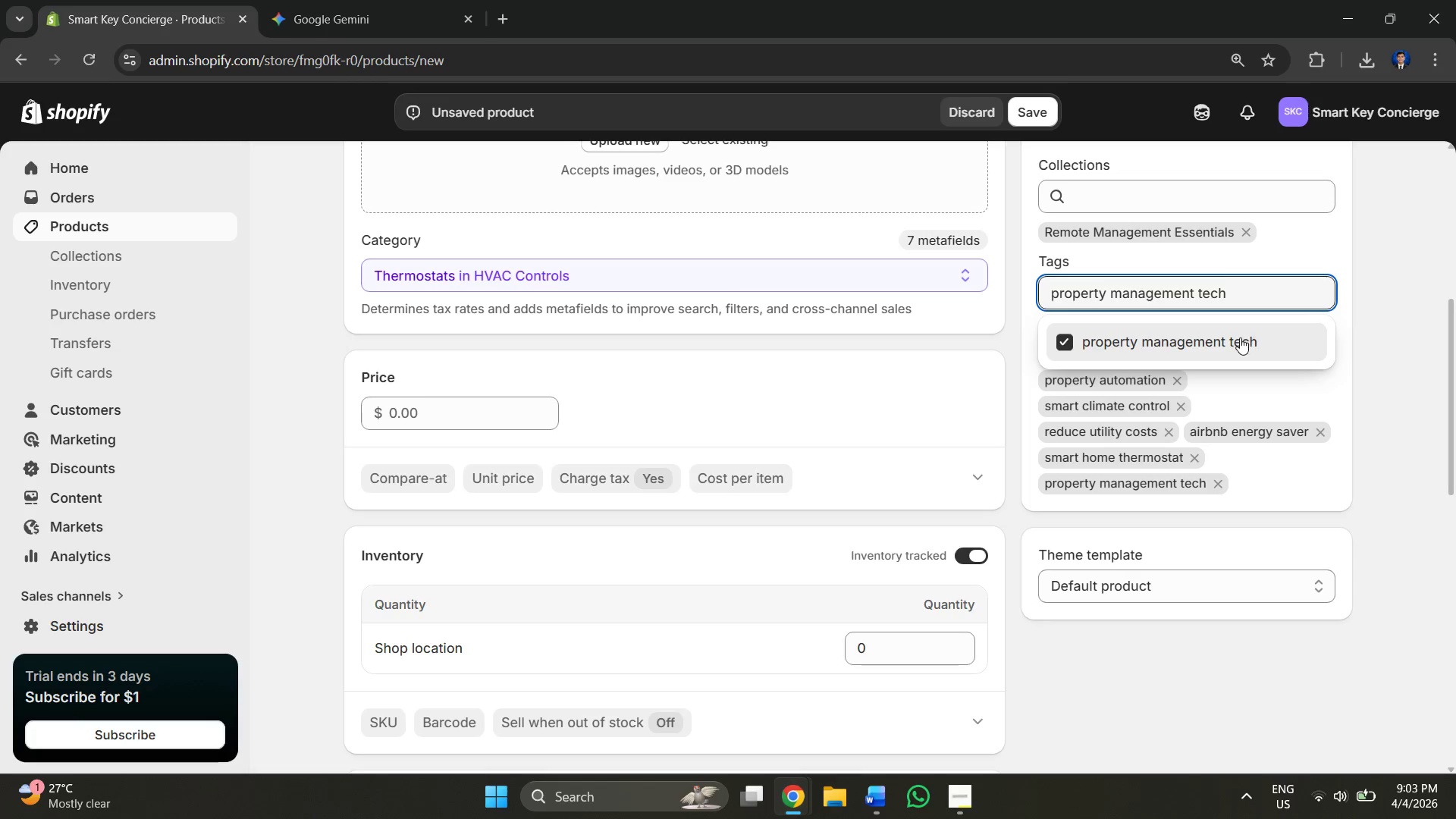 
left_click([1240, 338])
 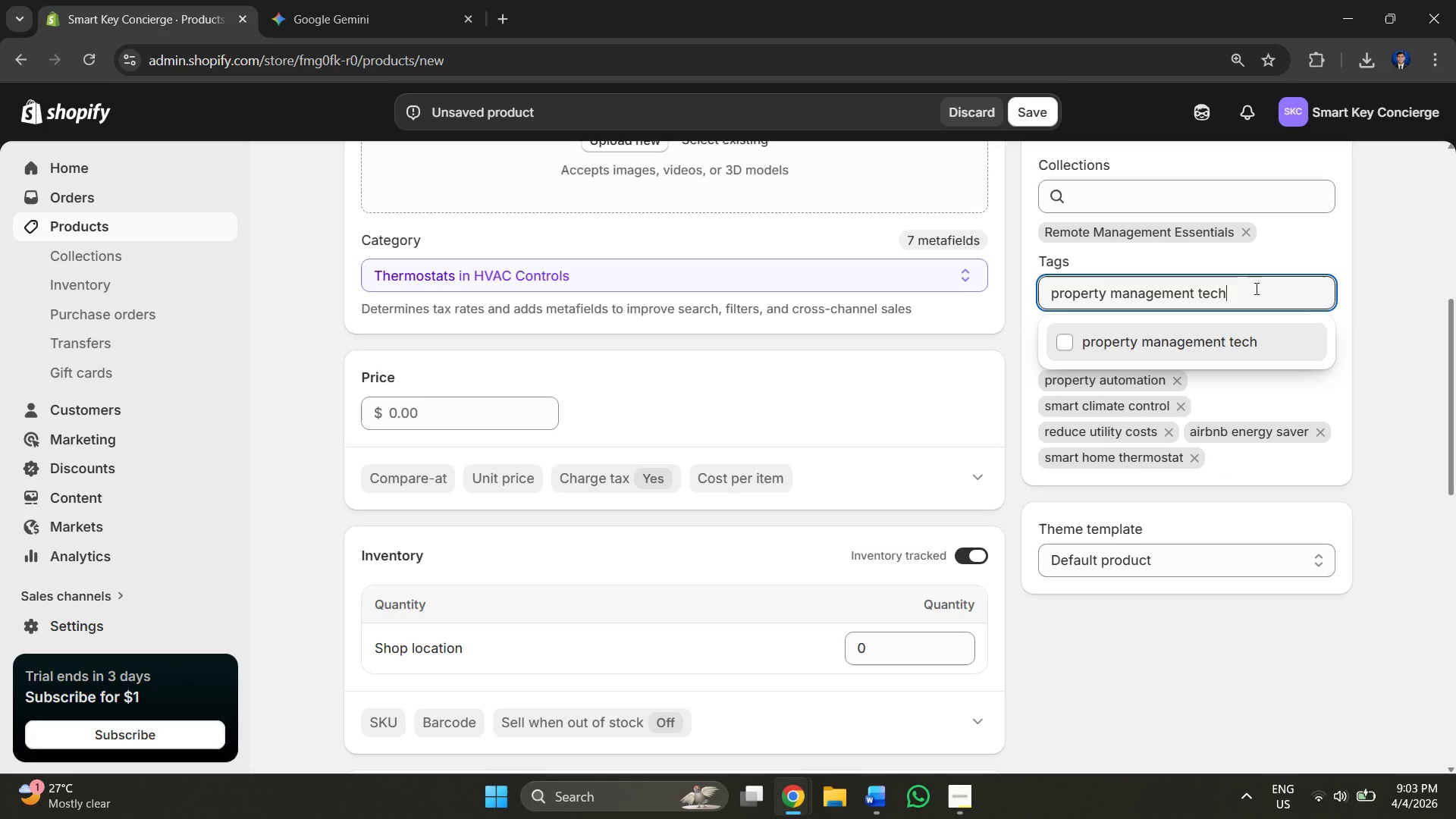 
left_click_drag(start_coordinate=[1255, 288], to_coordinate=[1015, 309])
 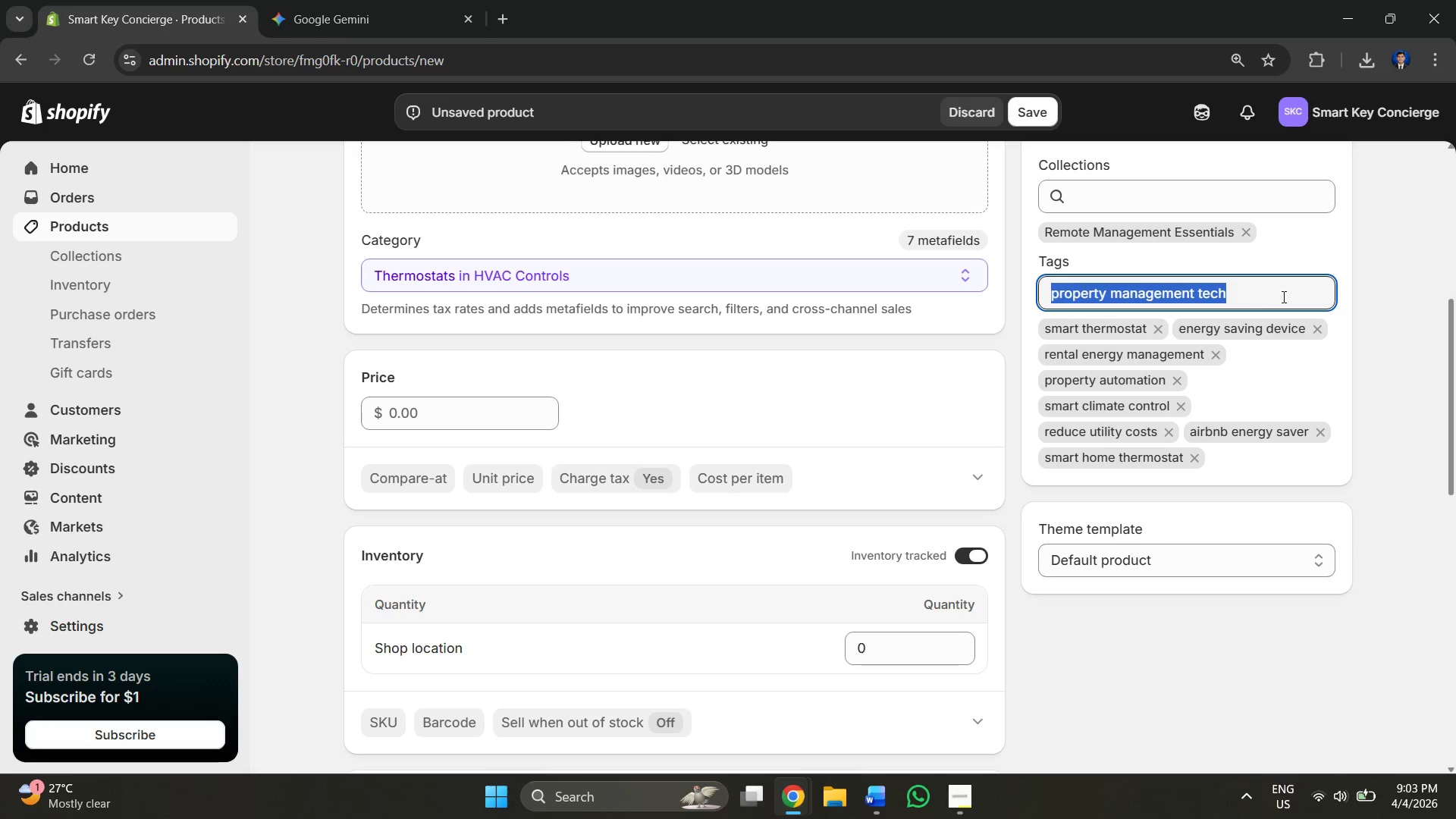 
left_click([1280, 296])
 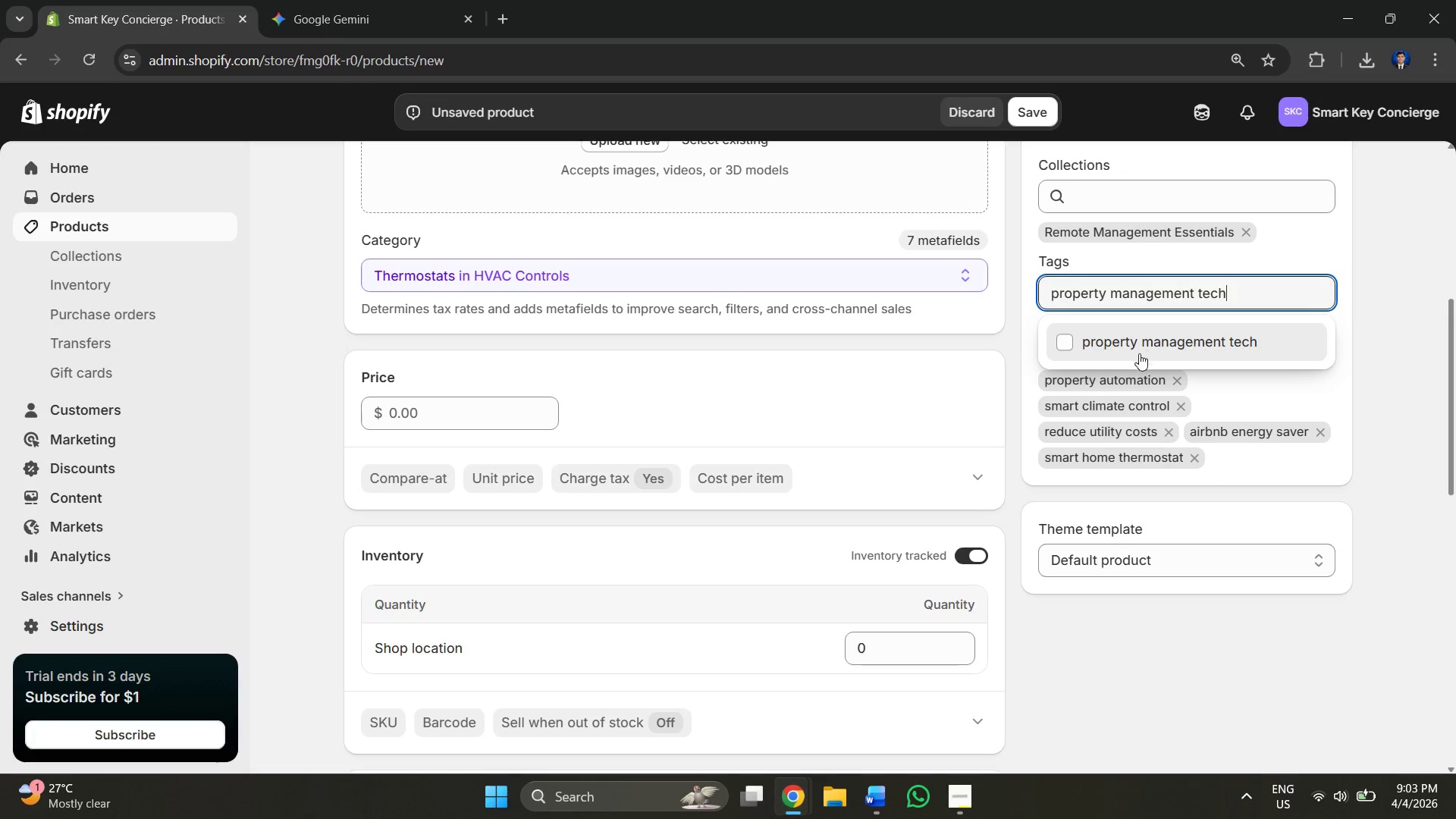 
left_click([1122, 355])
 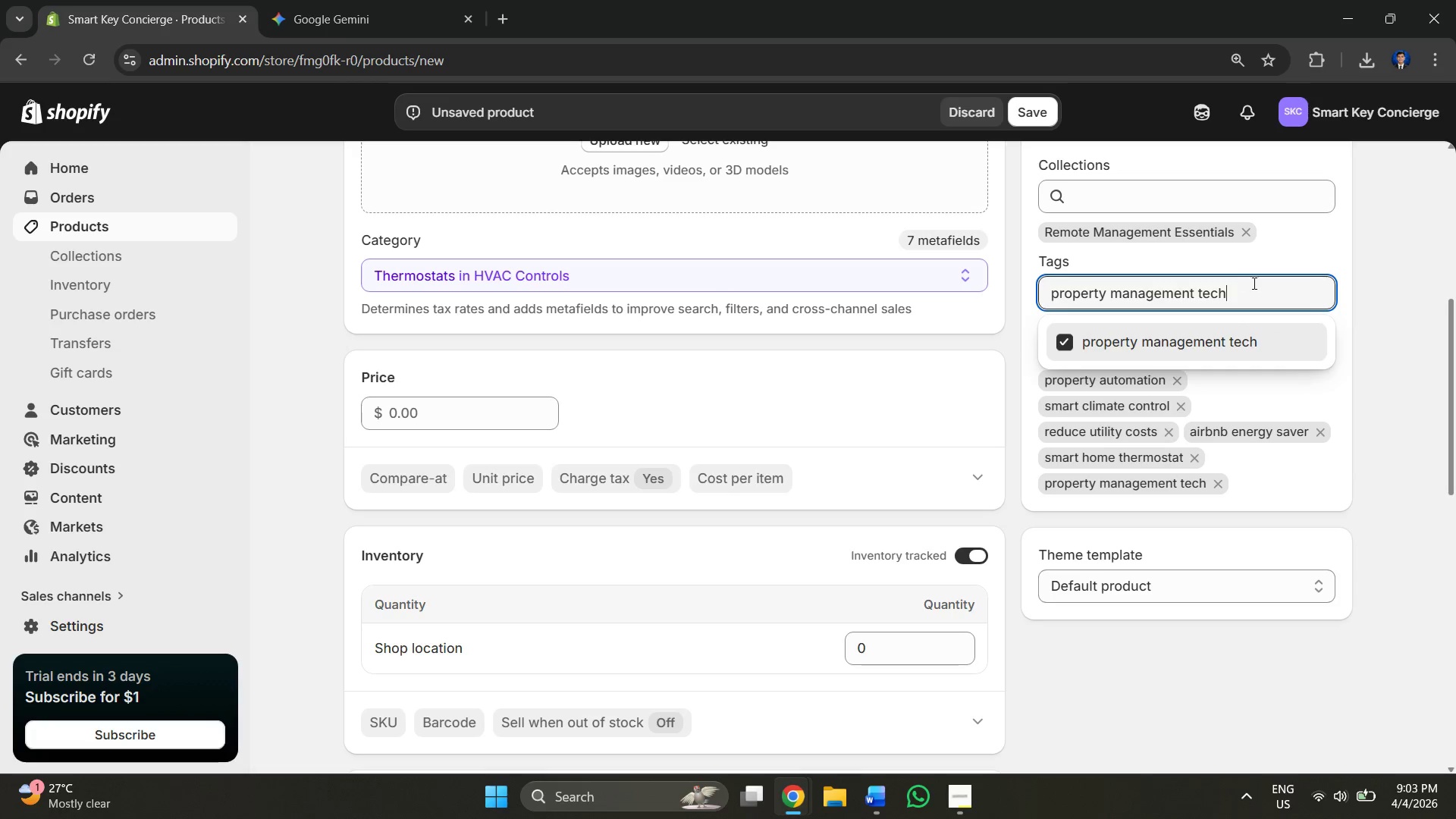 
left_click_drag(start_coordinate=[1254, 283], to_coordinate=[1032, 293])
 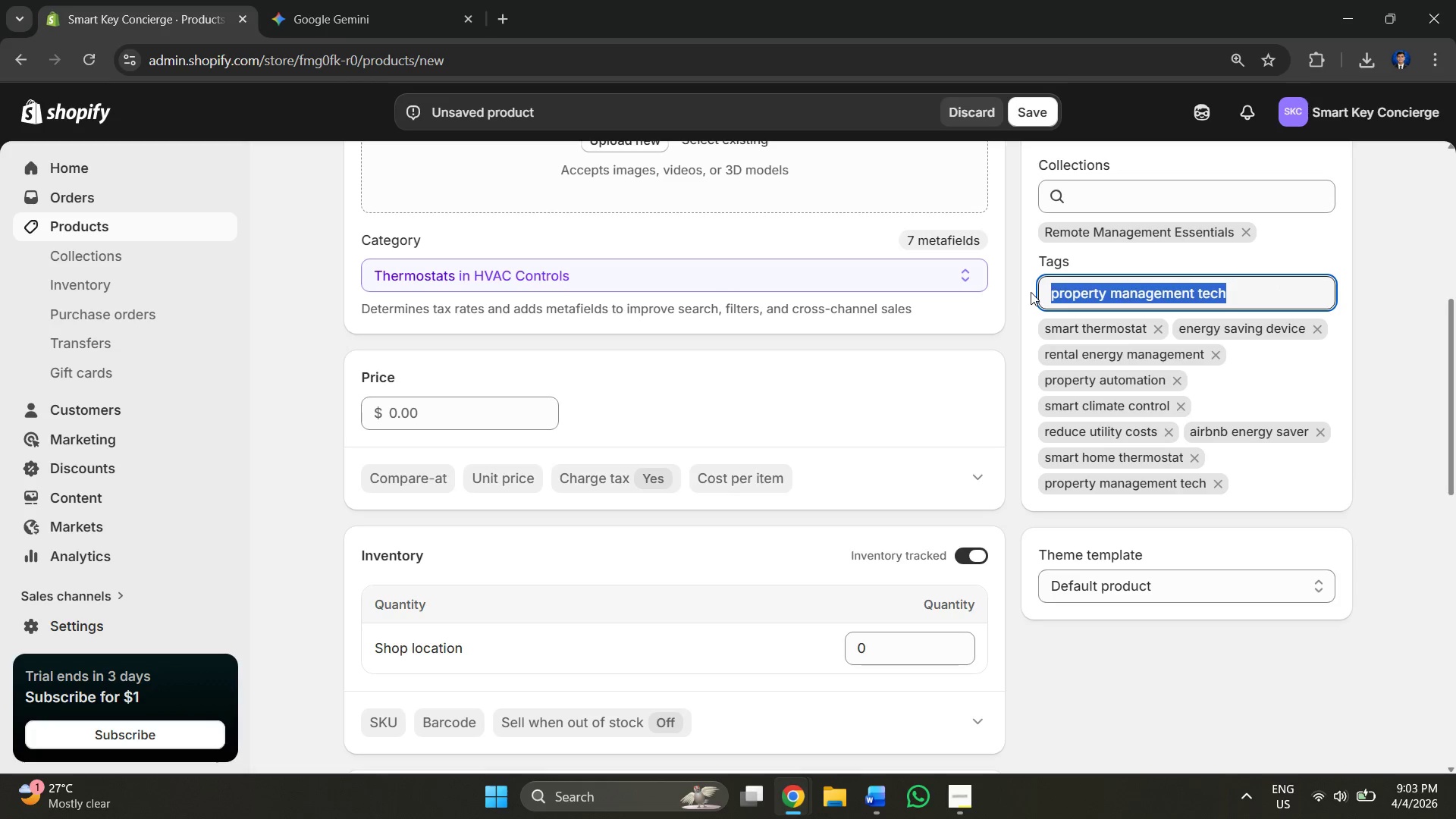 
key(Control+V)
 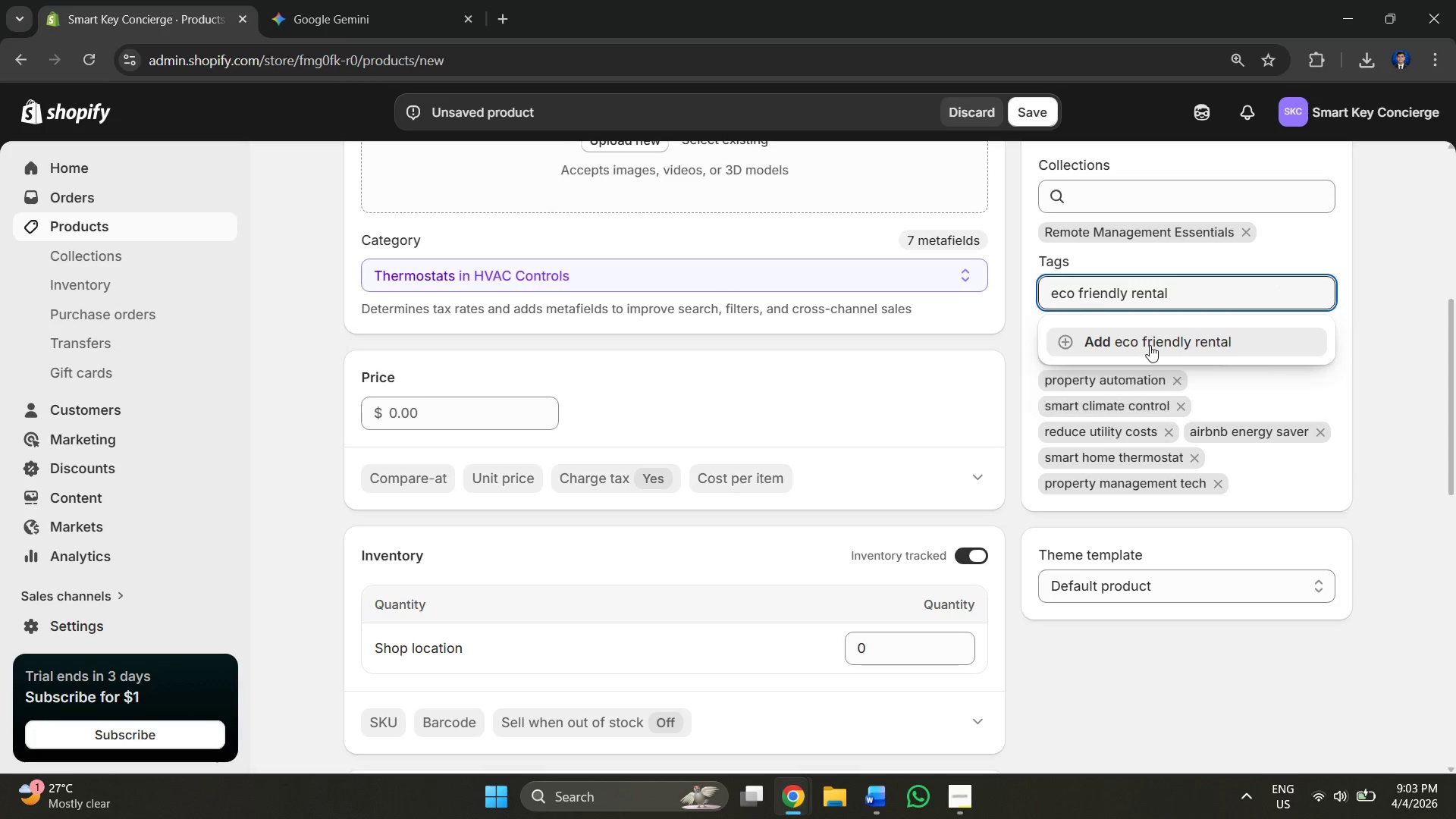 
left_click([1148, 349])
 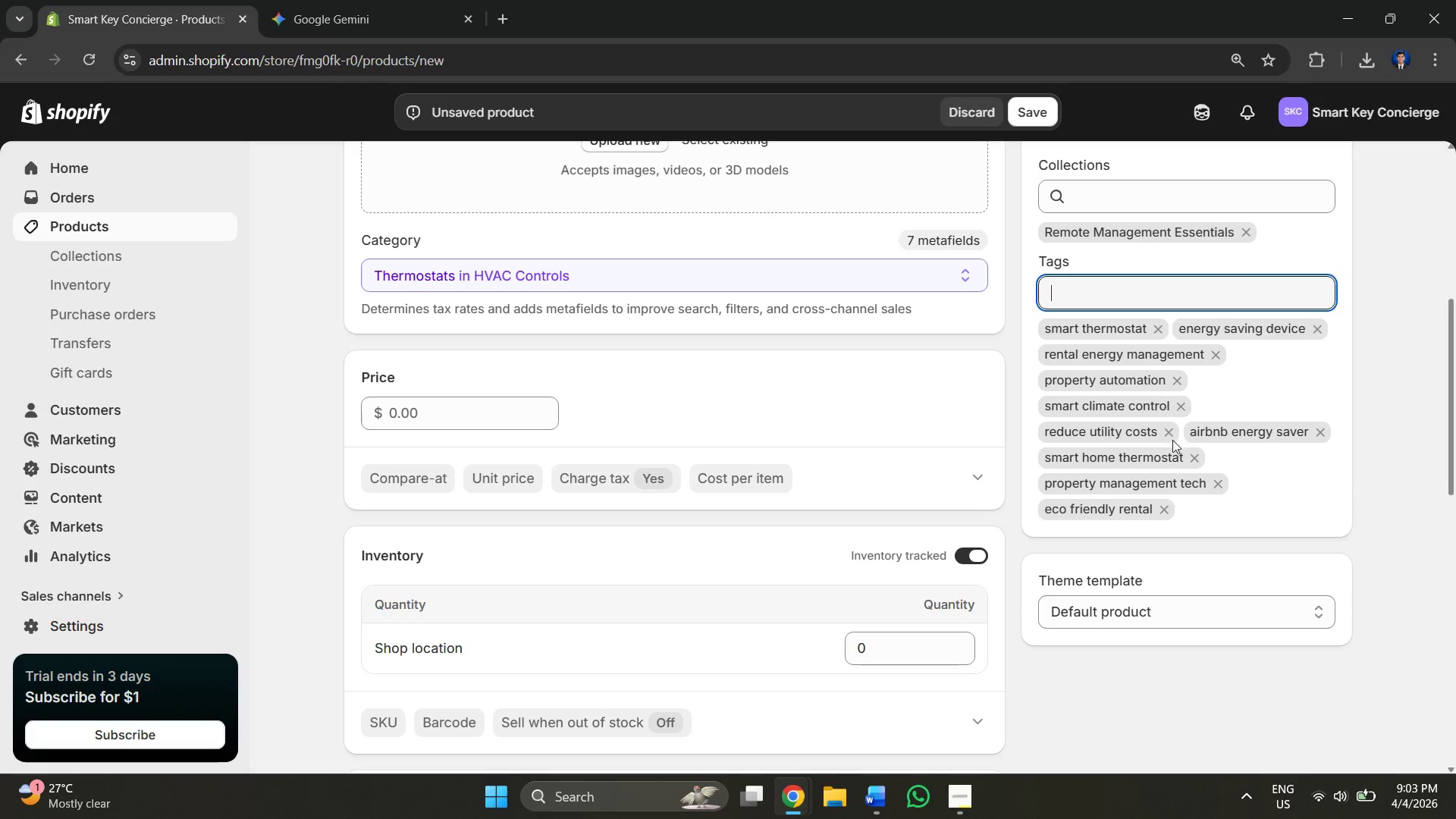 
key(Alt+AltLeft)
 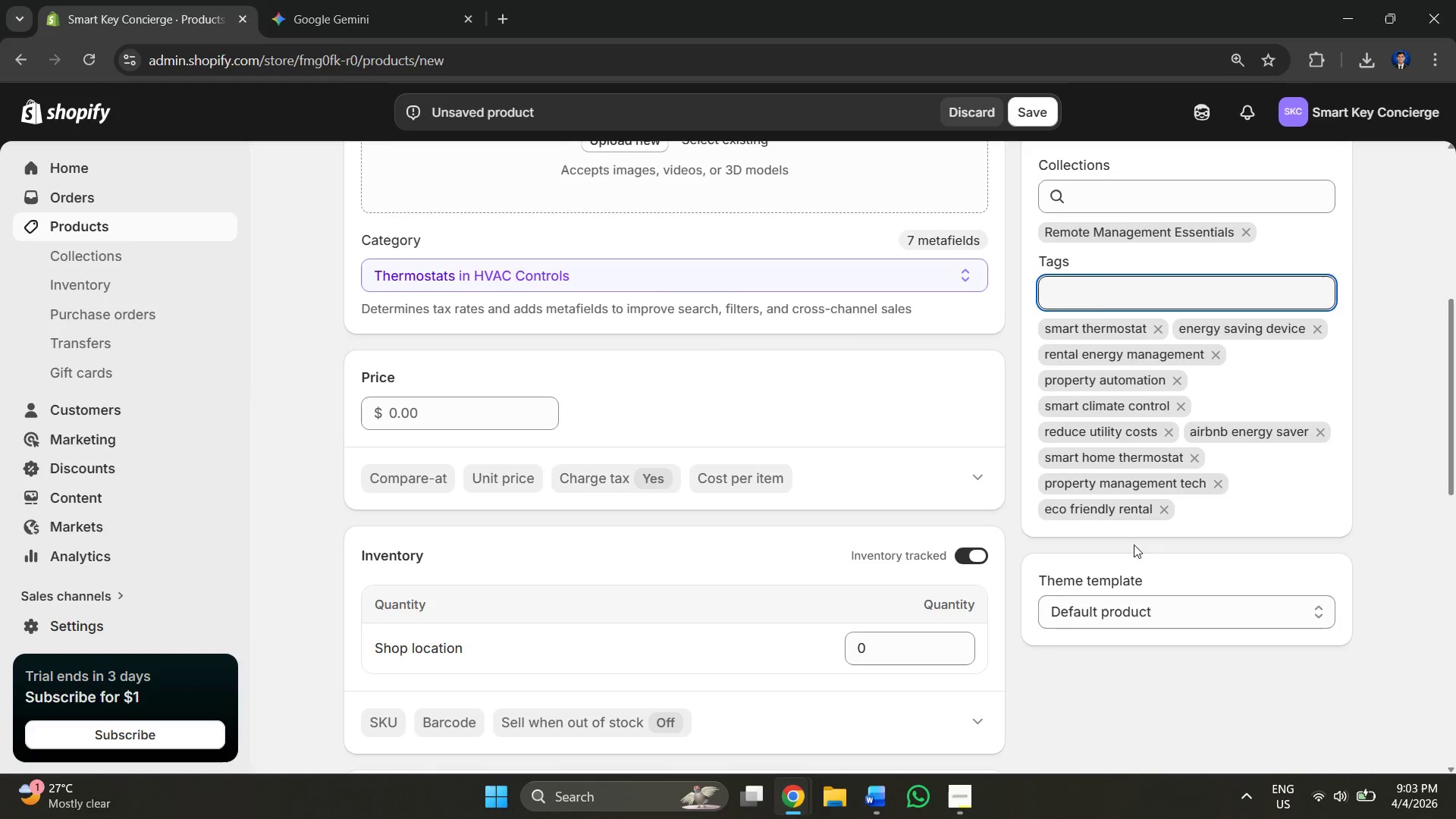 
key(Alt+Tab)
 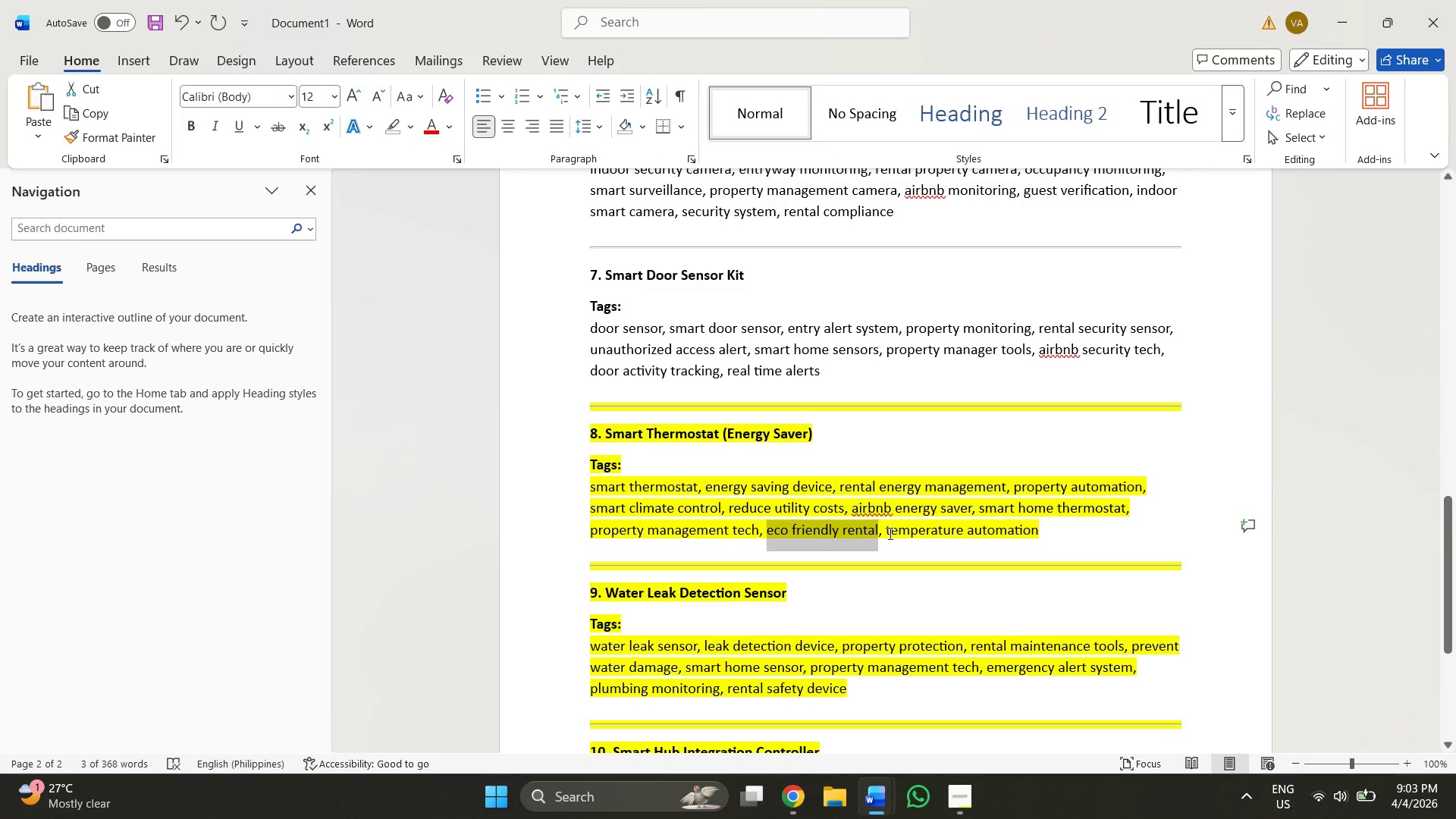 
left_click_drag(start_coordinate=[886, 533], to_coordinate=[1046, 531])
 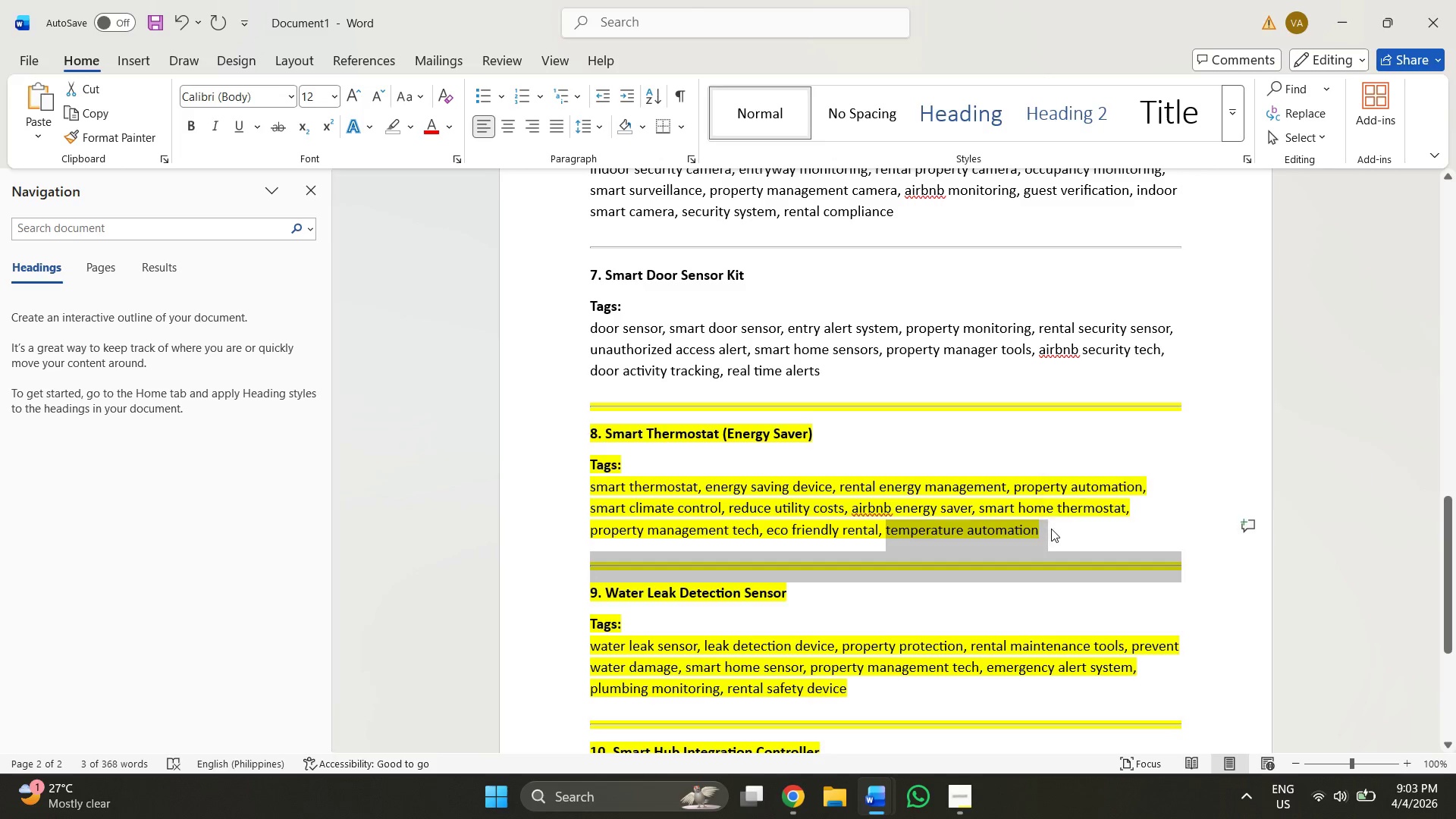 
key(Control+ControlLeft)
 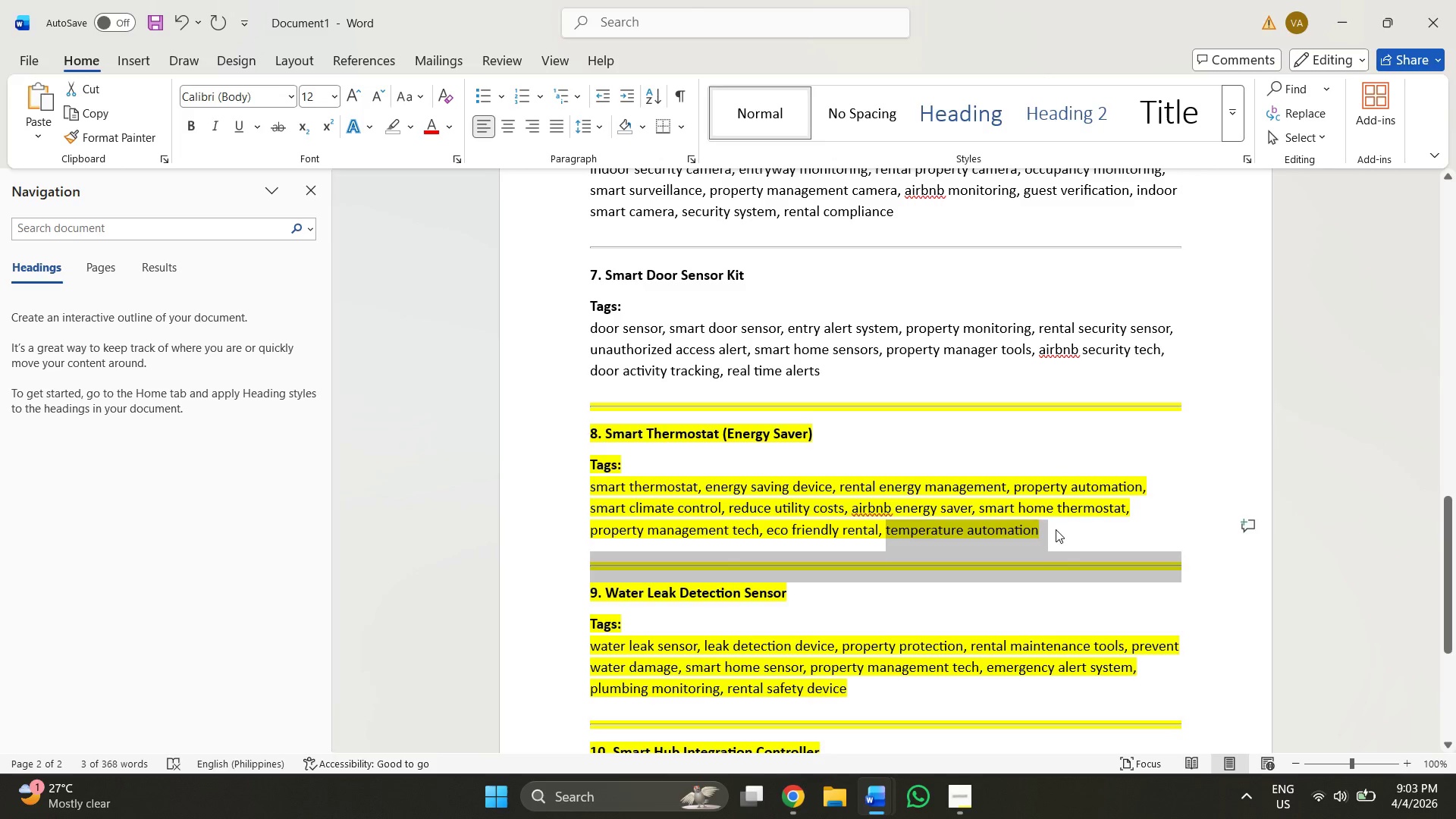 
left_click([1056, 529])
 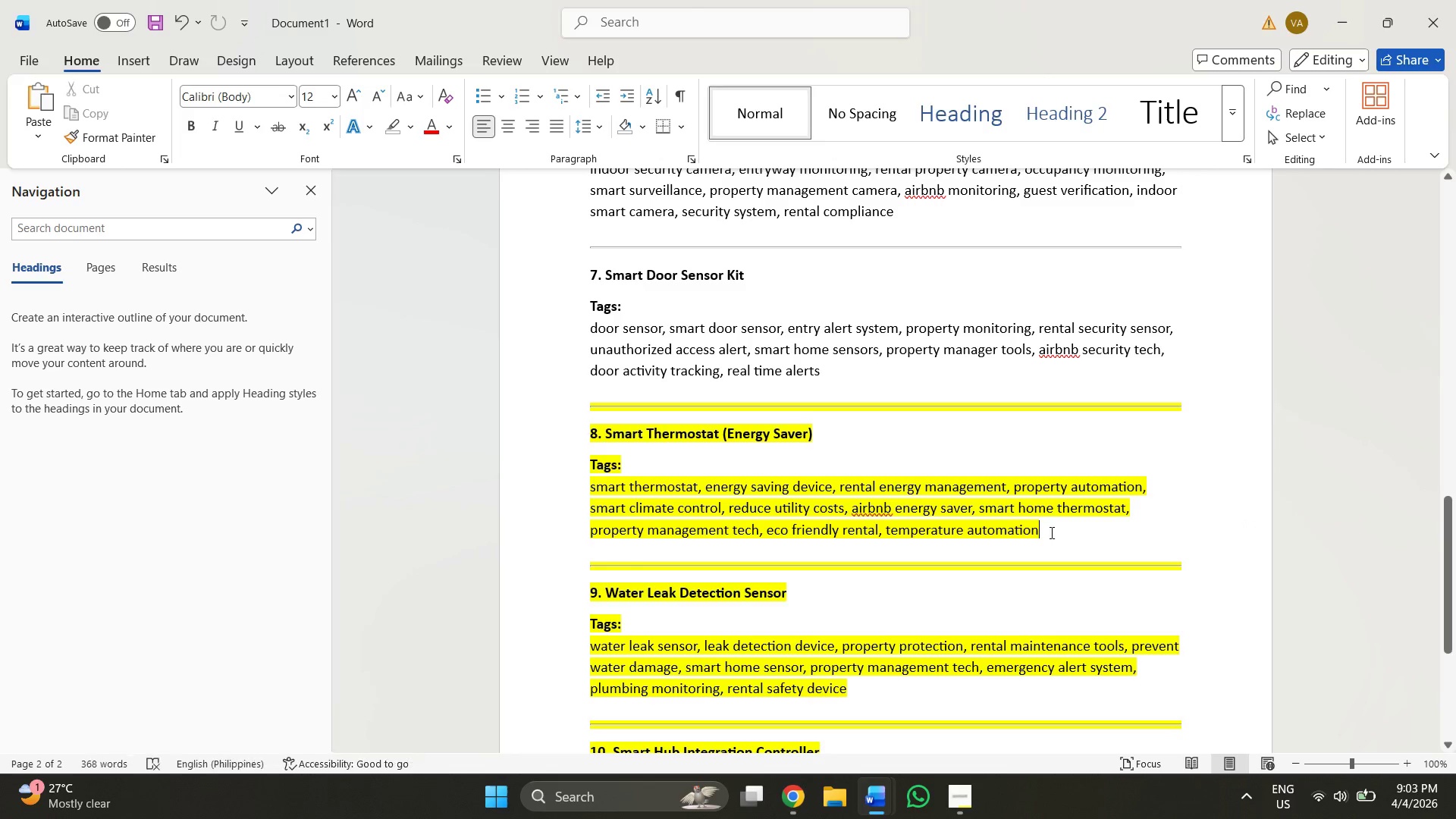 
left_click_drag(start_coordinate=[1050, 532], to_coordinate=[905, 532])
 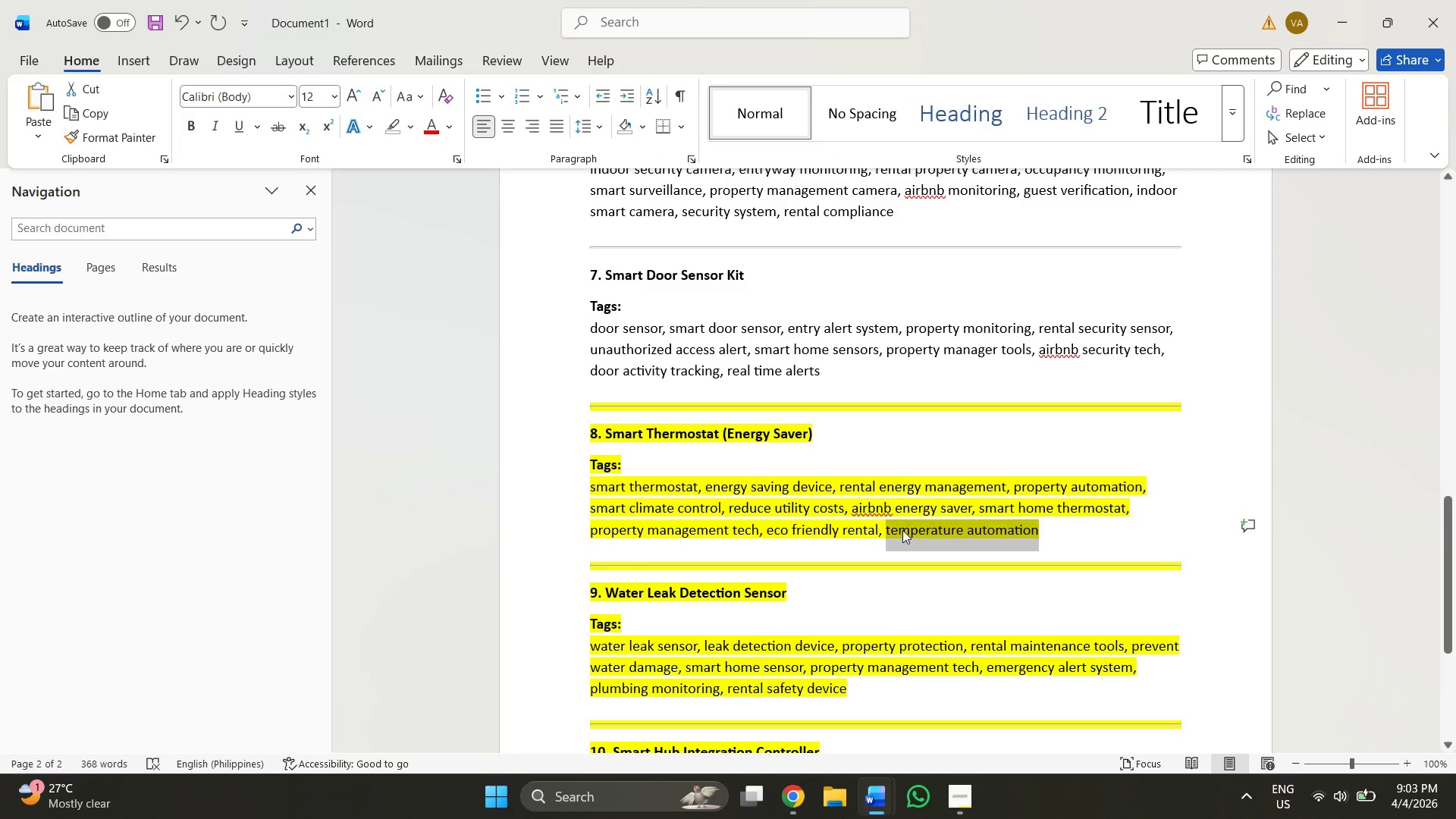 
key(Control+C)
 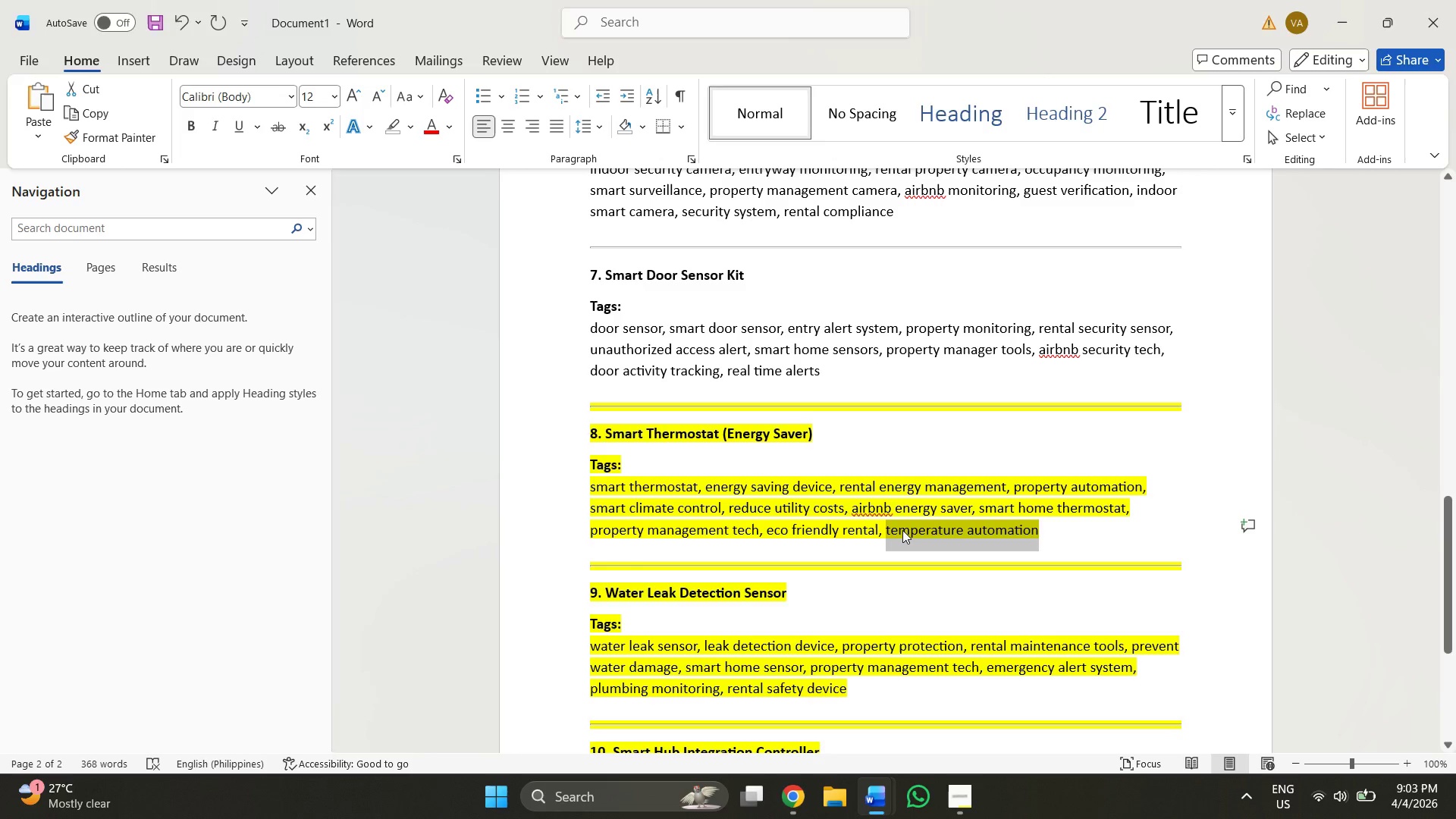 
key(Alt+Control+AltLeft)
 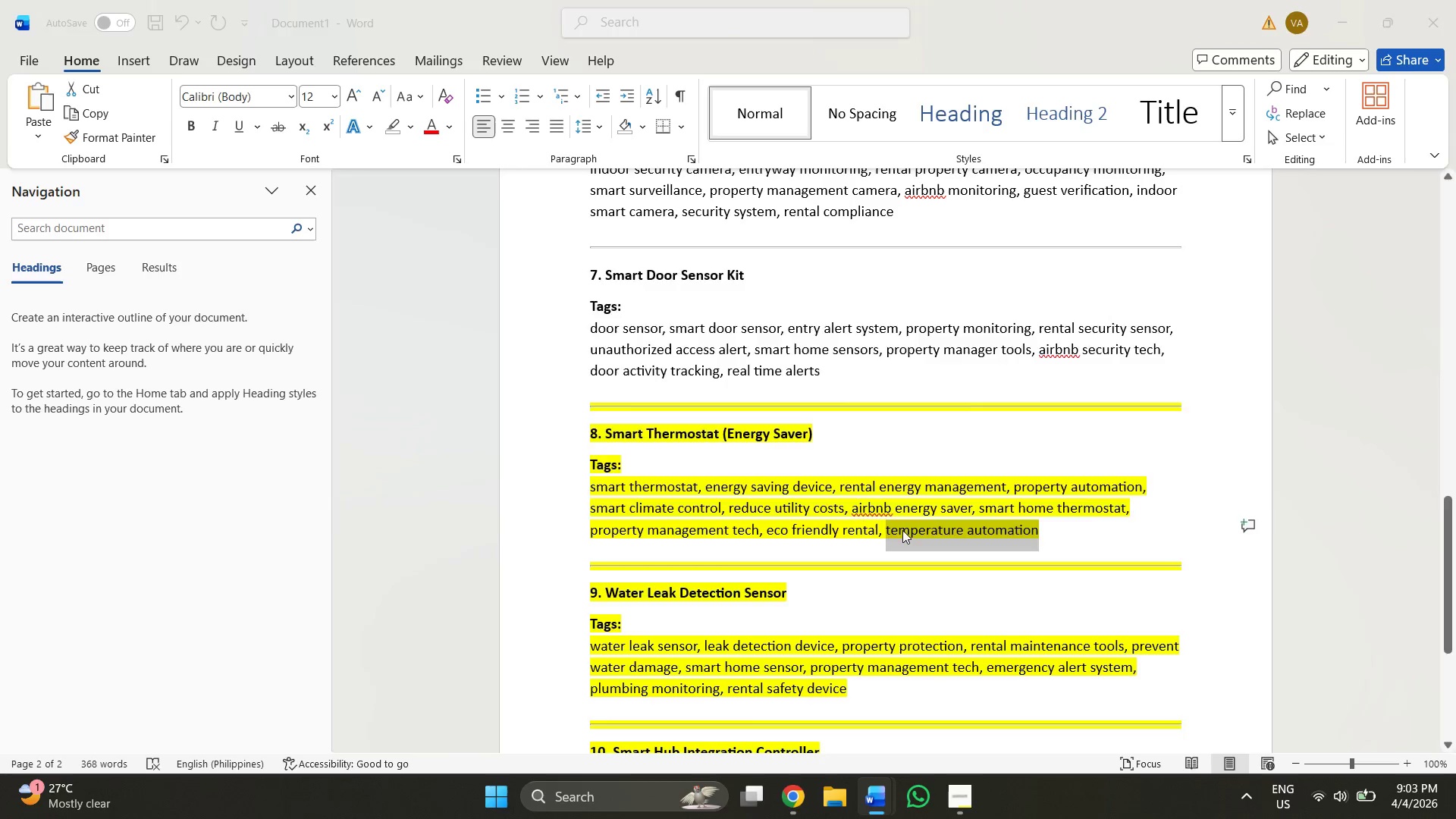 
key(Alt+Tab)
 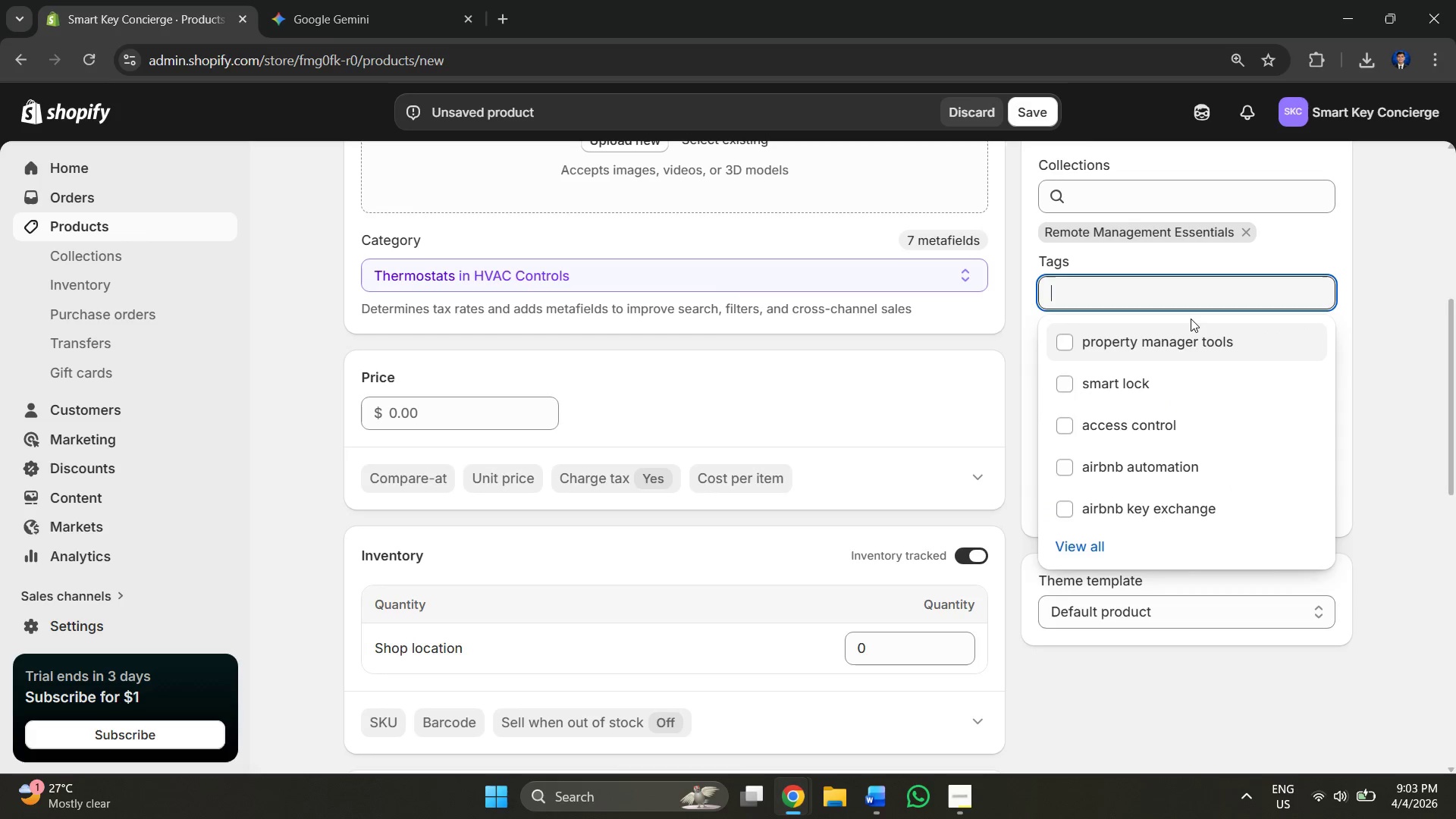 
key(Control+V)
 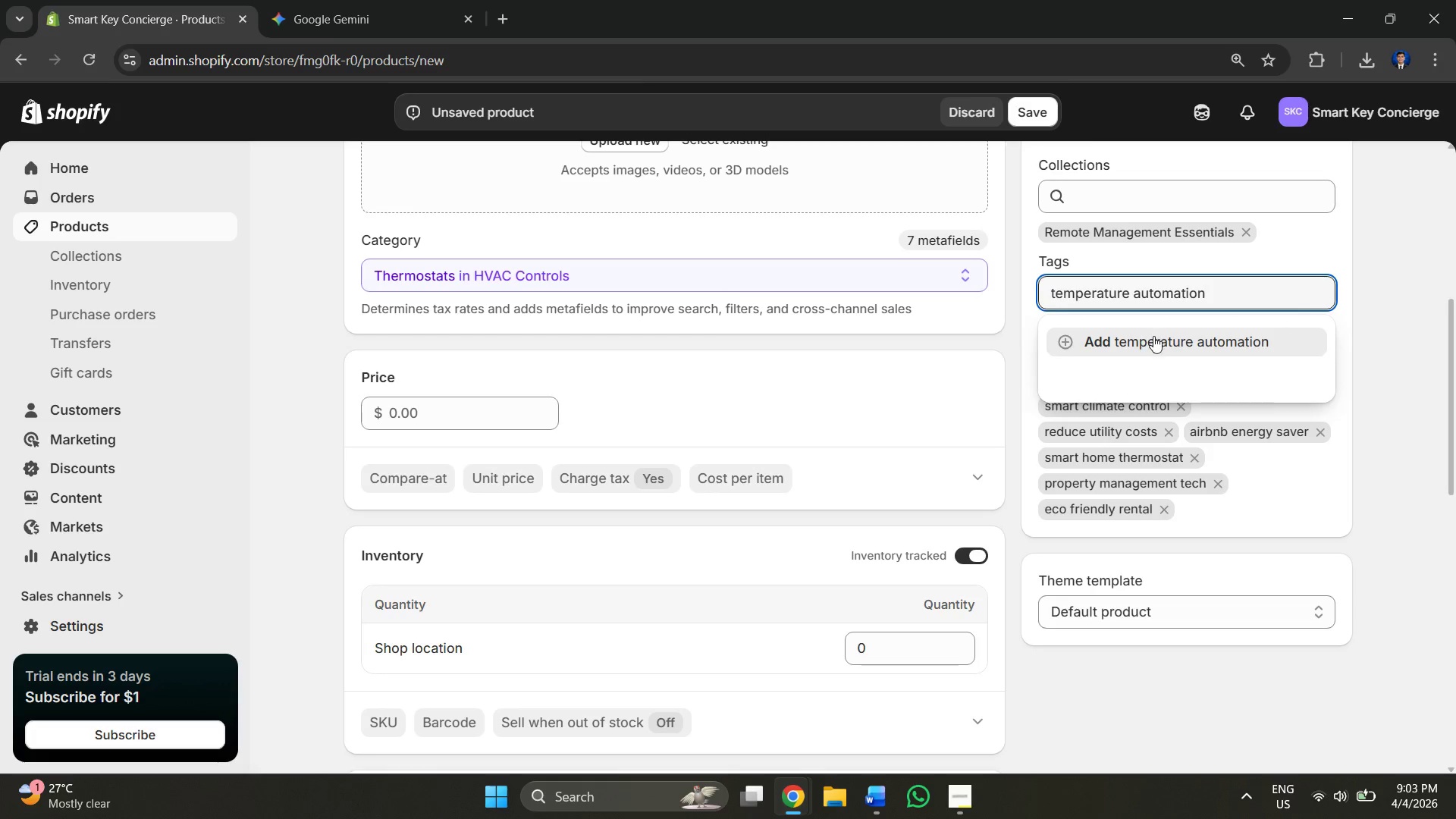 
left_click([1154, 336])
 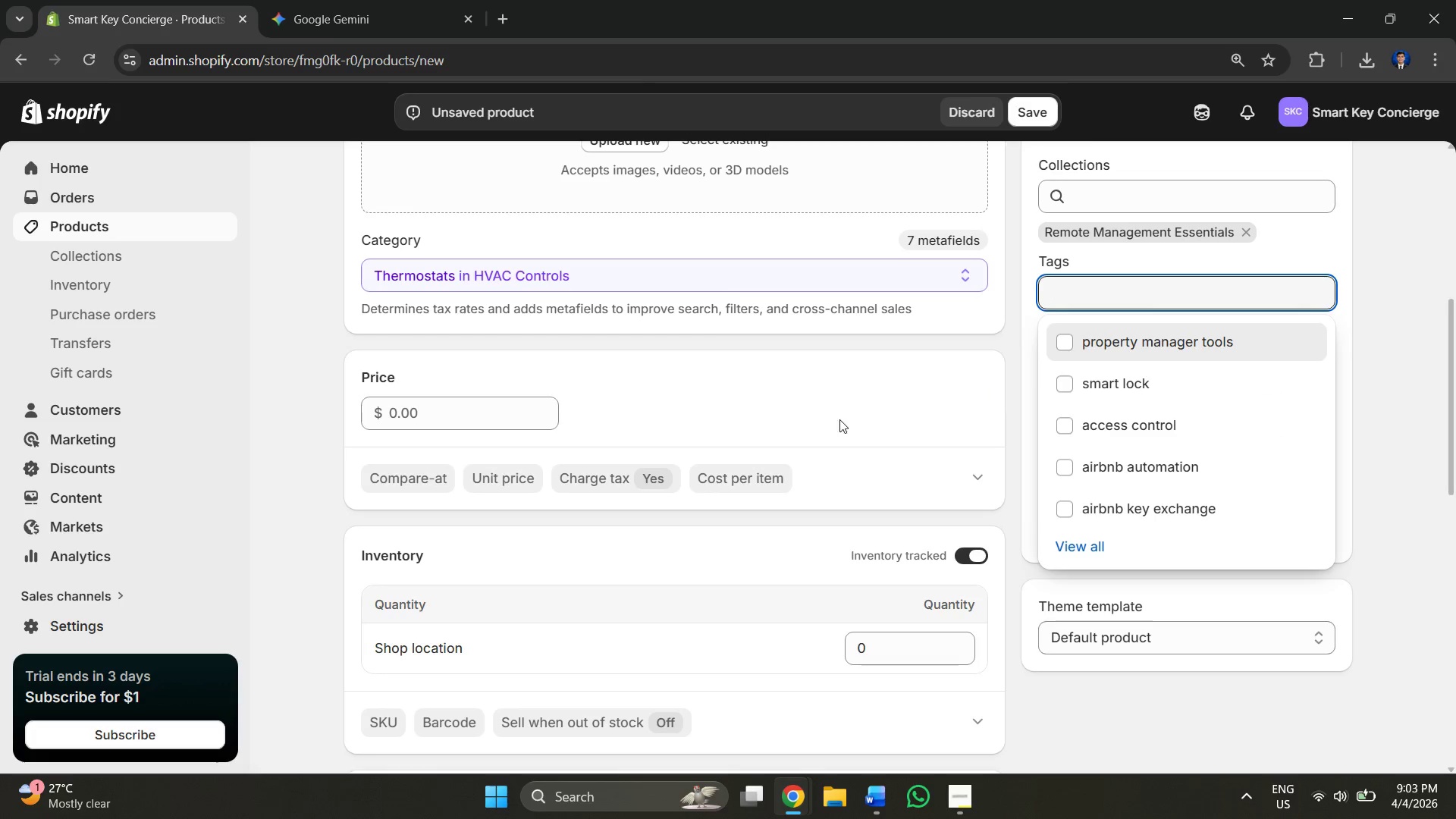 
left_click([788, 419])
 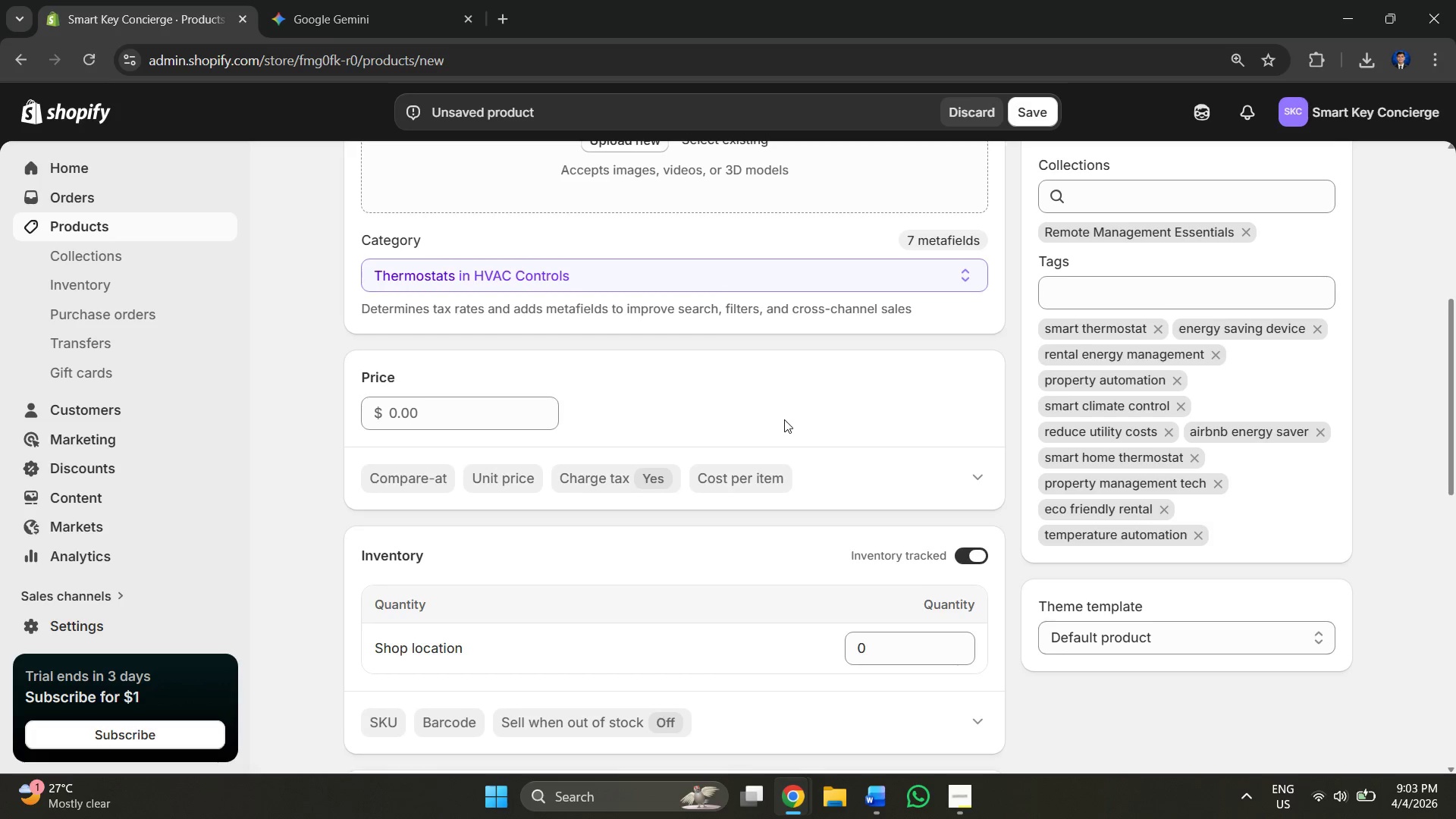 
scroll: coordinate [784, 419], scroll_direction: up, amount: 4.0
 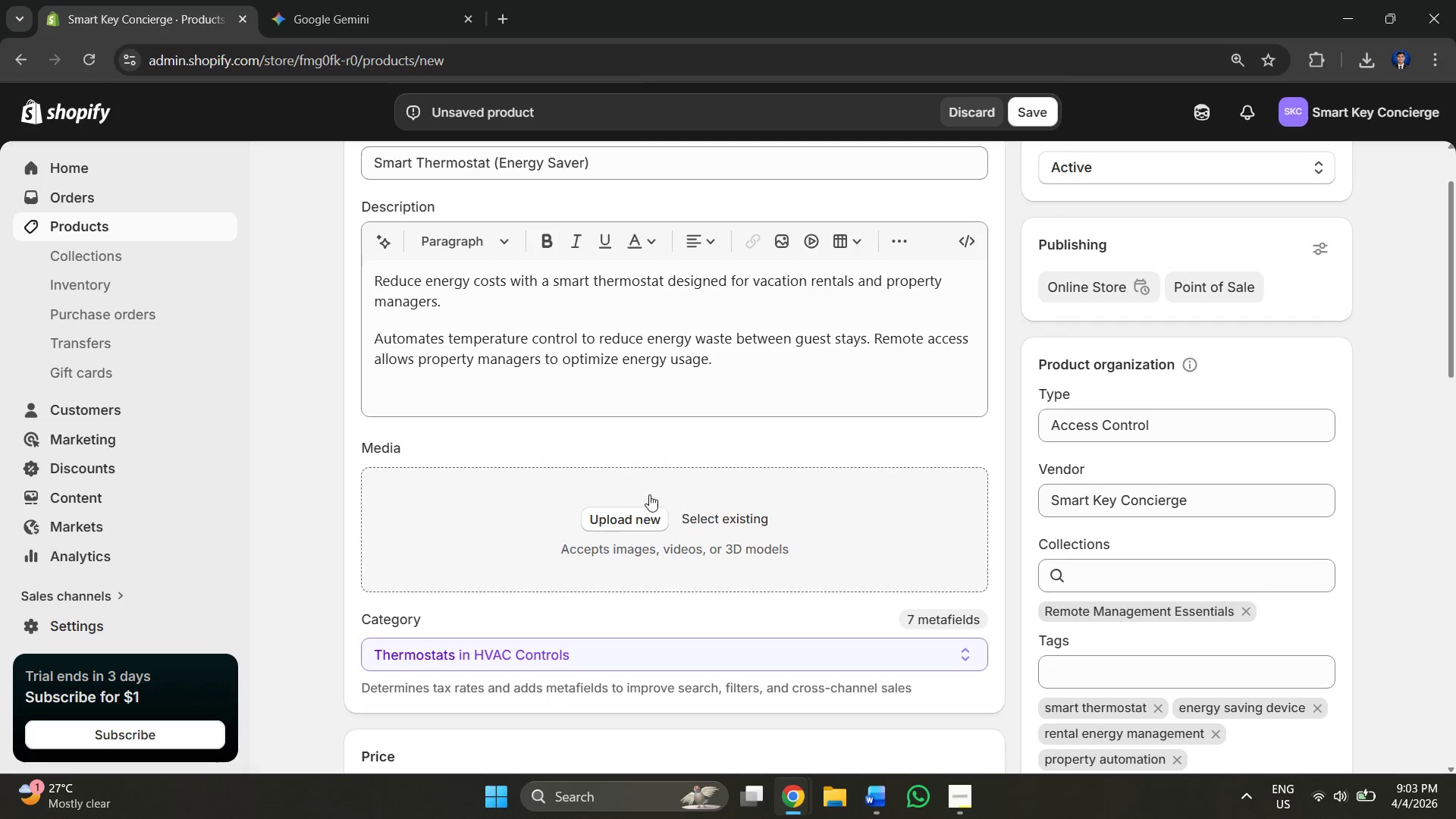 
left_click([635, 513])
 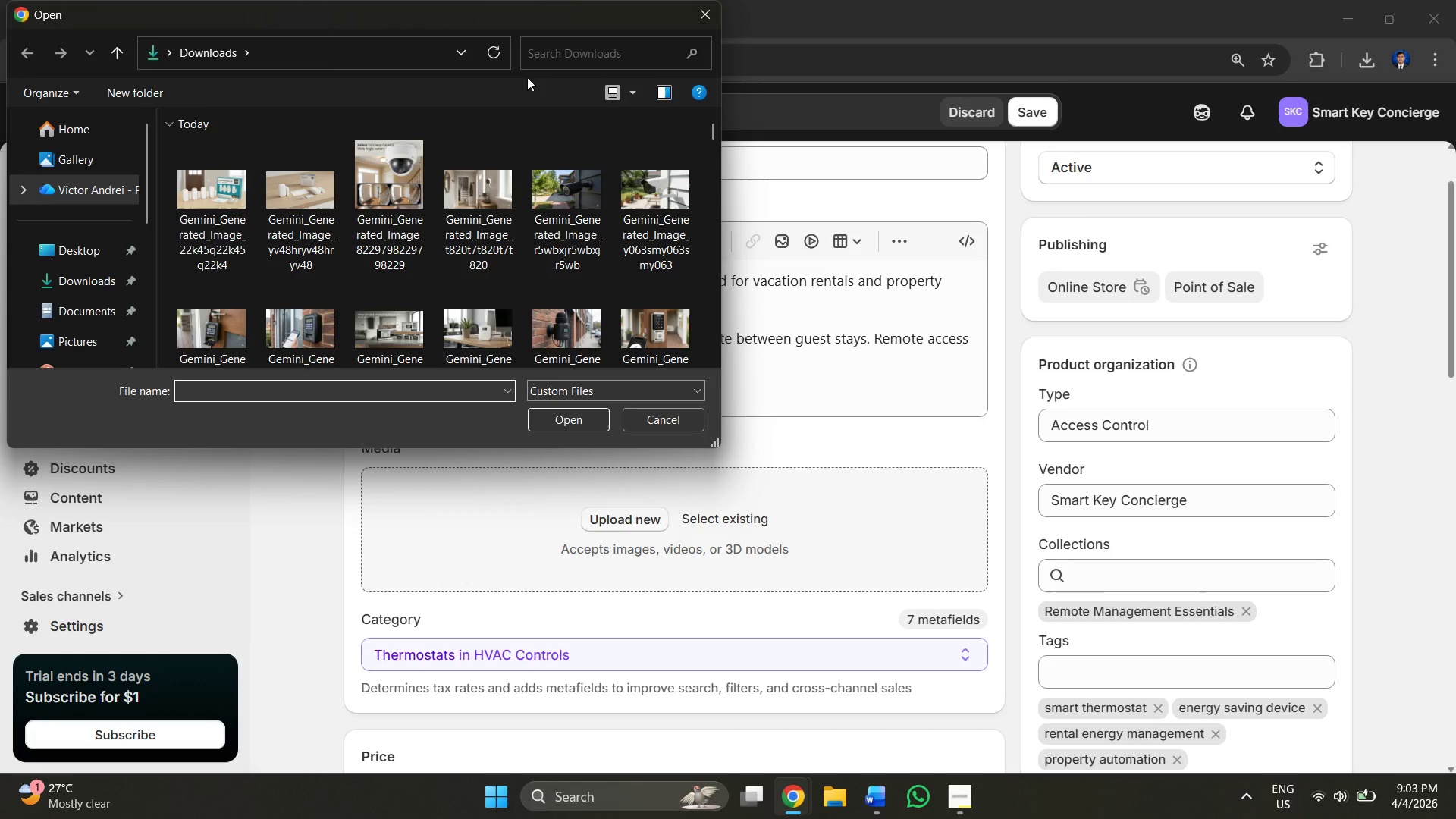 
left_click([716, 20])
 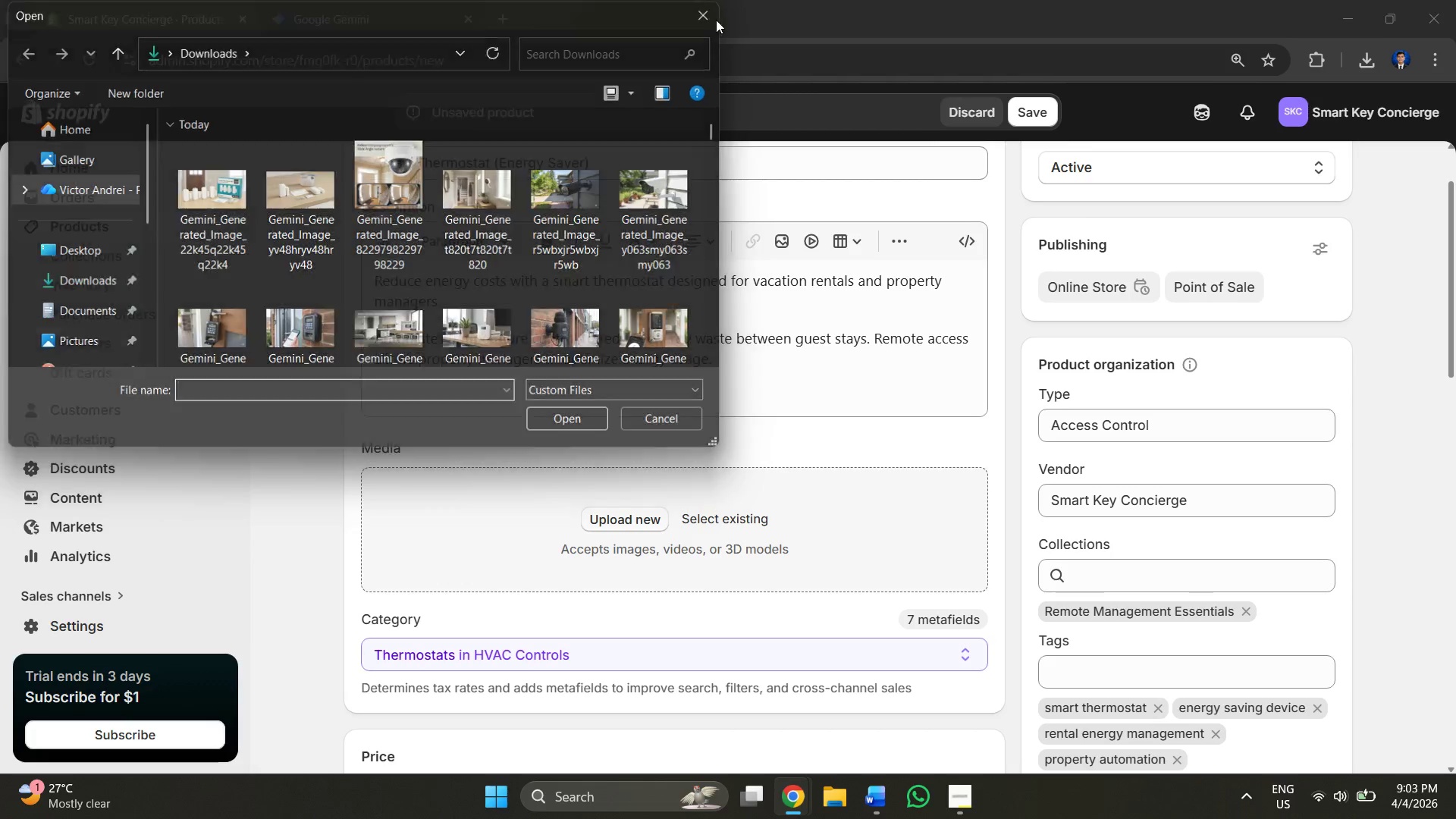 
key(Alt+AltLeft)
 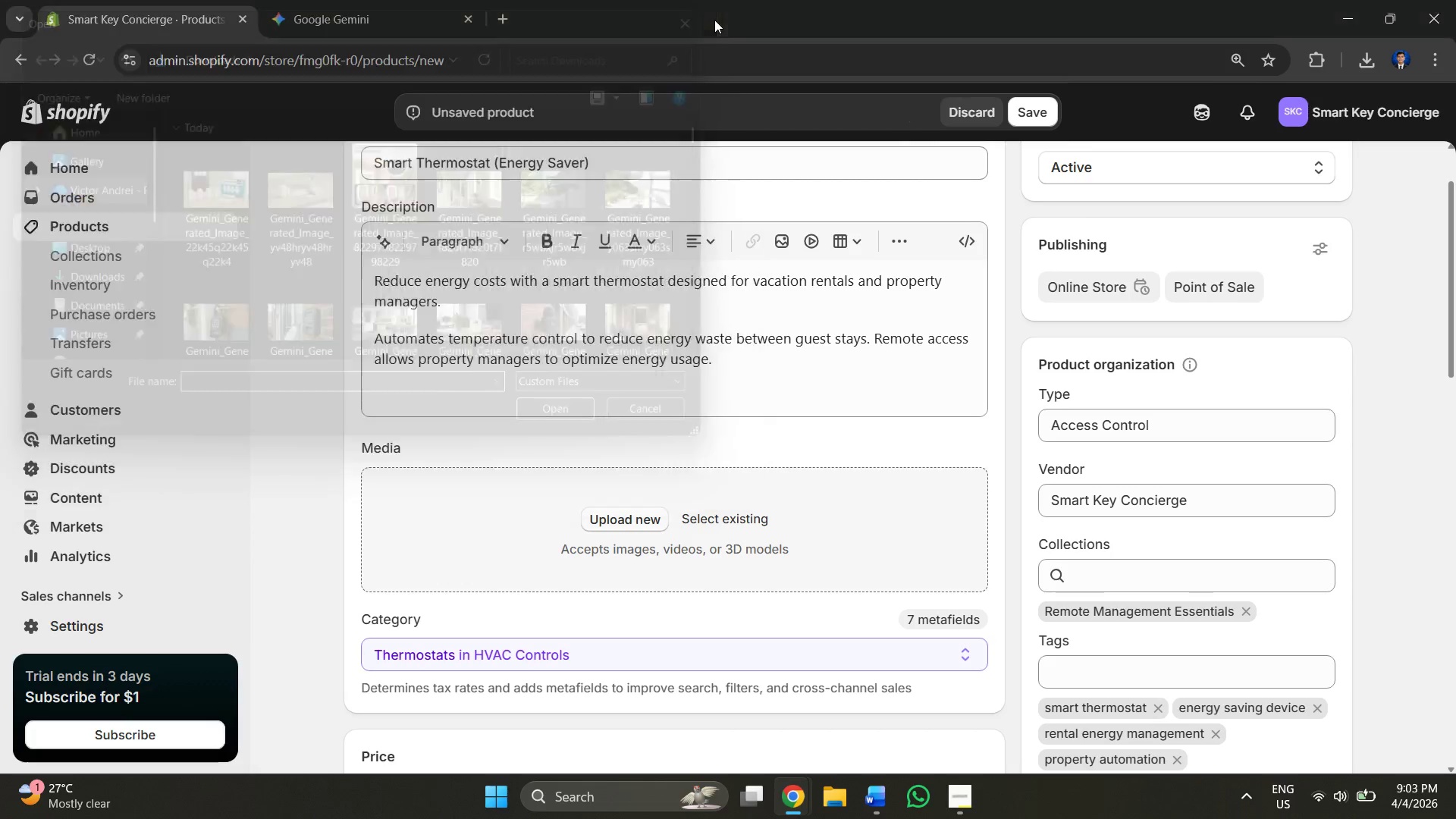 
key(Alt+Tab)
 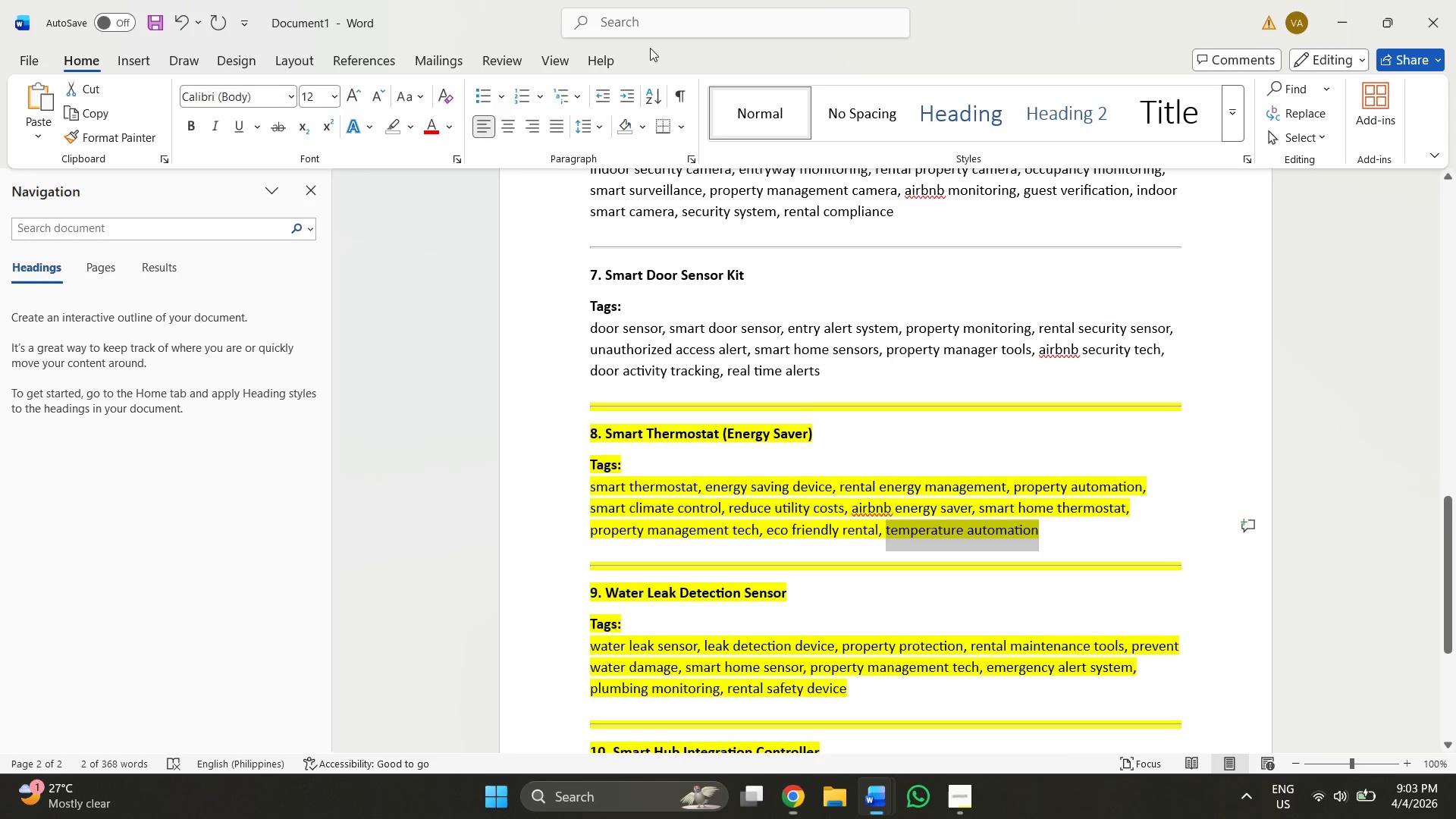 
key(Alt+AltLeft)
 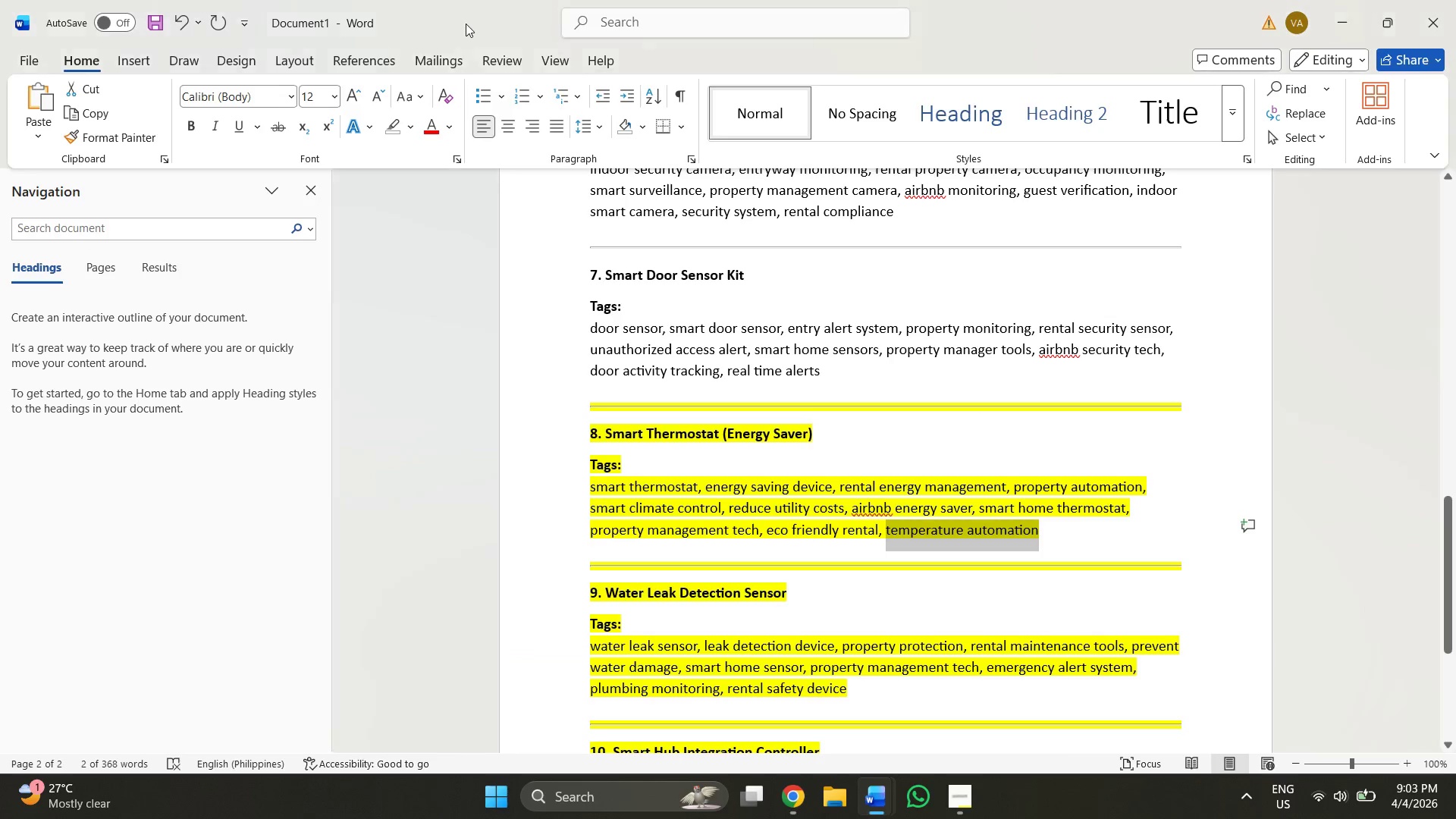 
key(Alt+Tab)
 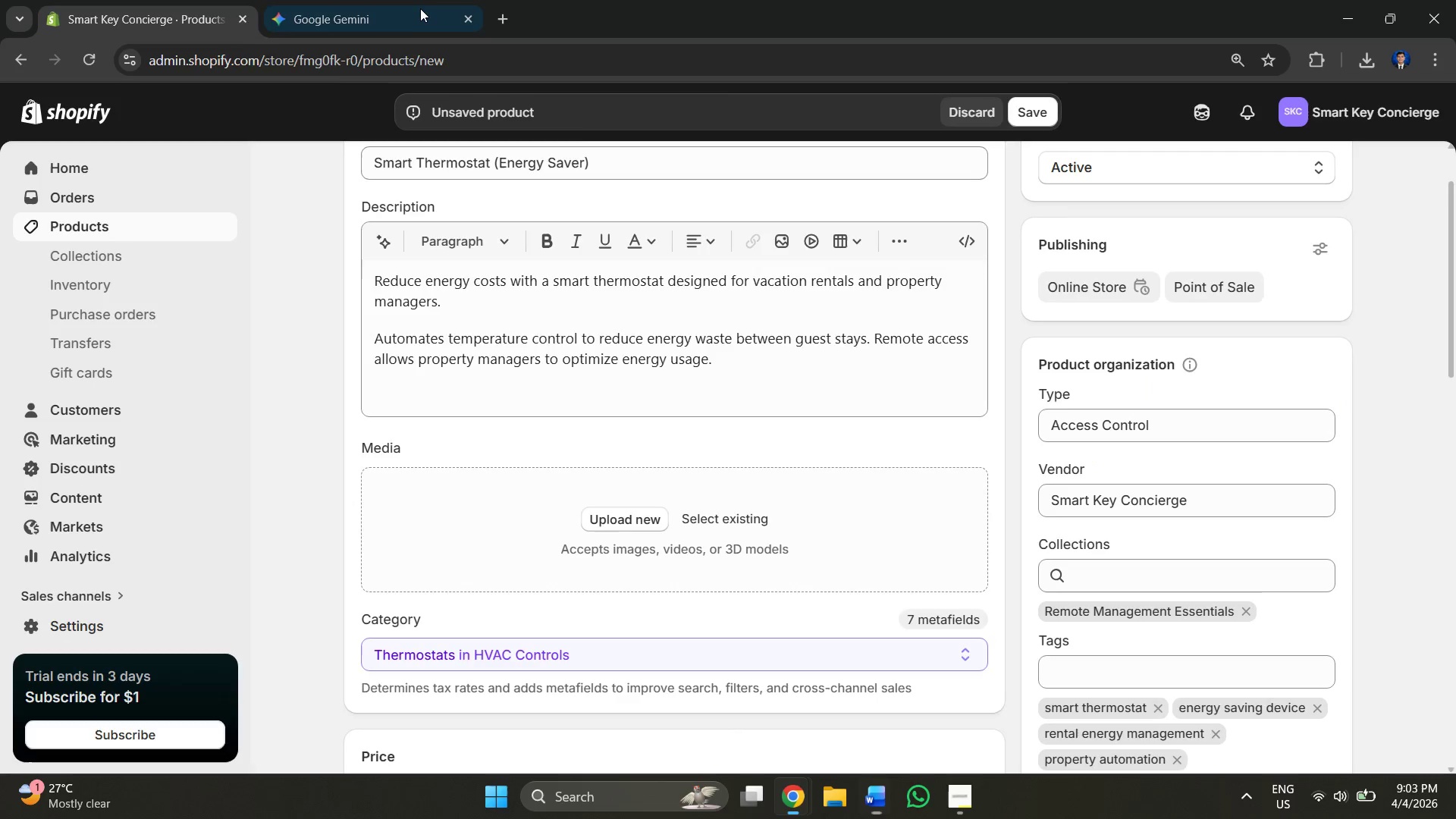 
left_click([417, 6])
 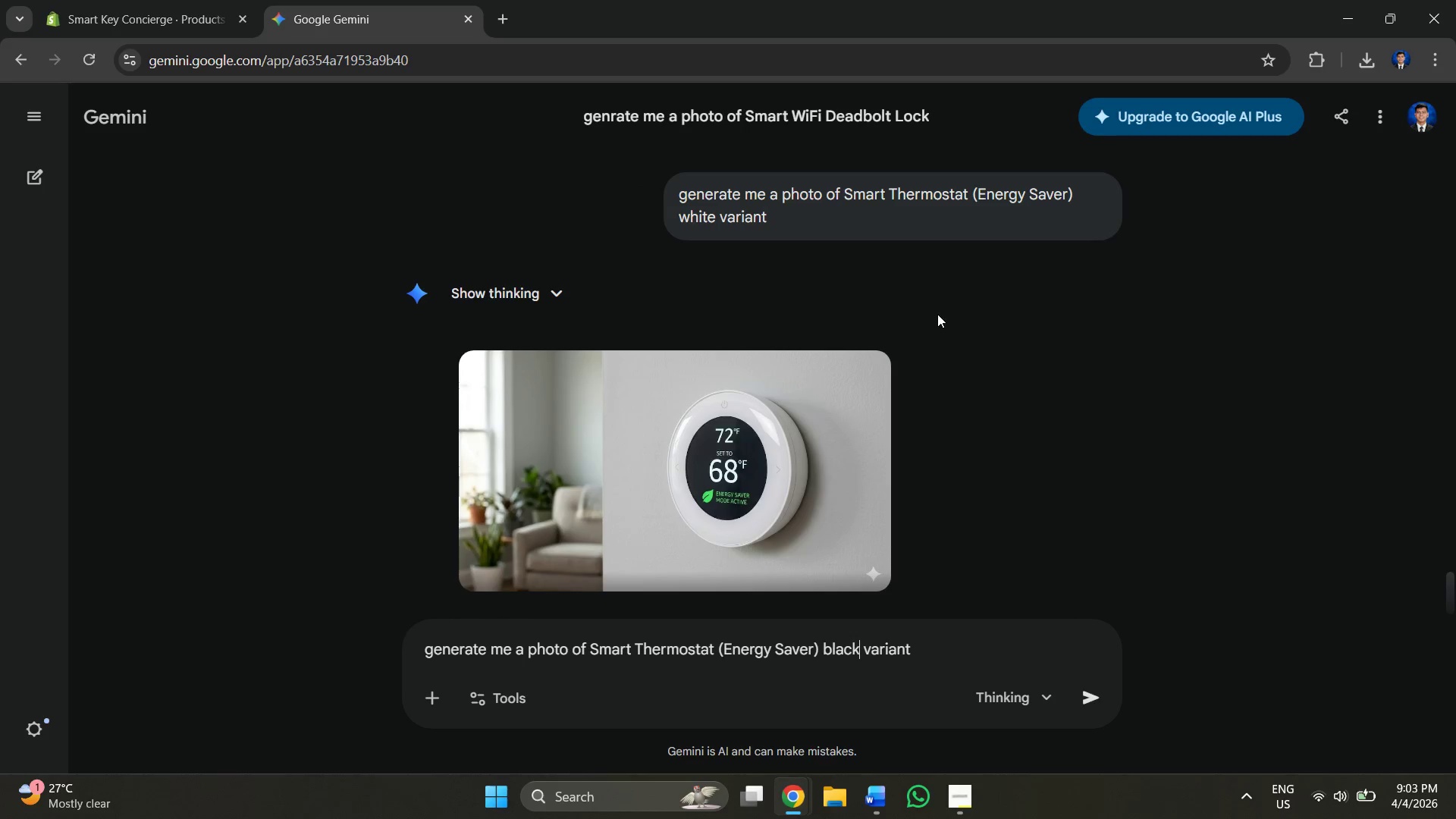 
scroll: coordinate [1034, 253], scroll_direction: down, amount: 1.0
 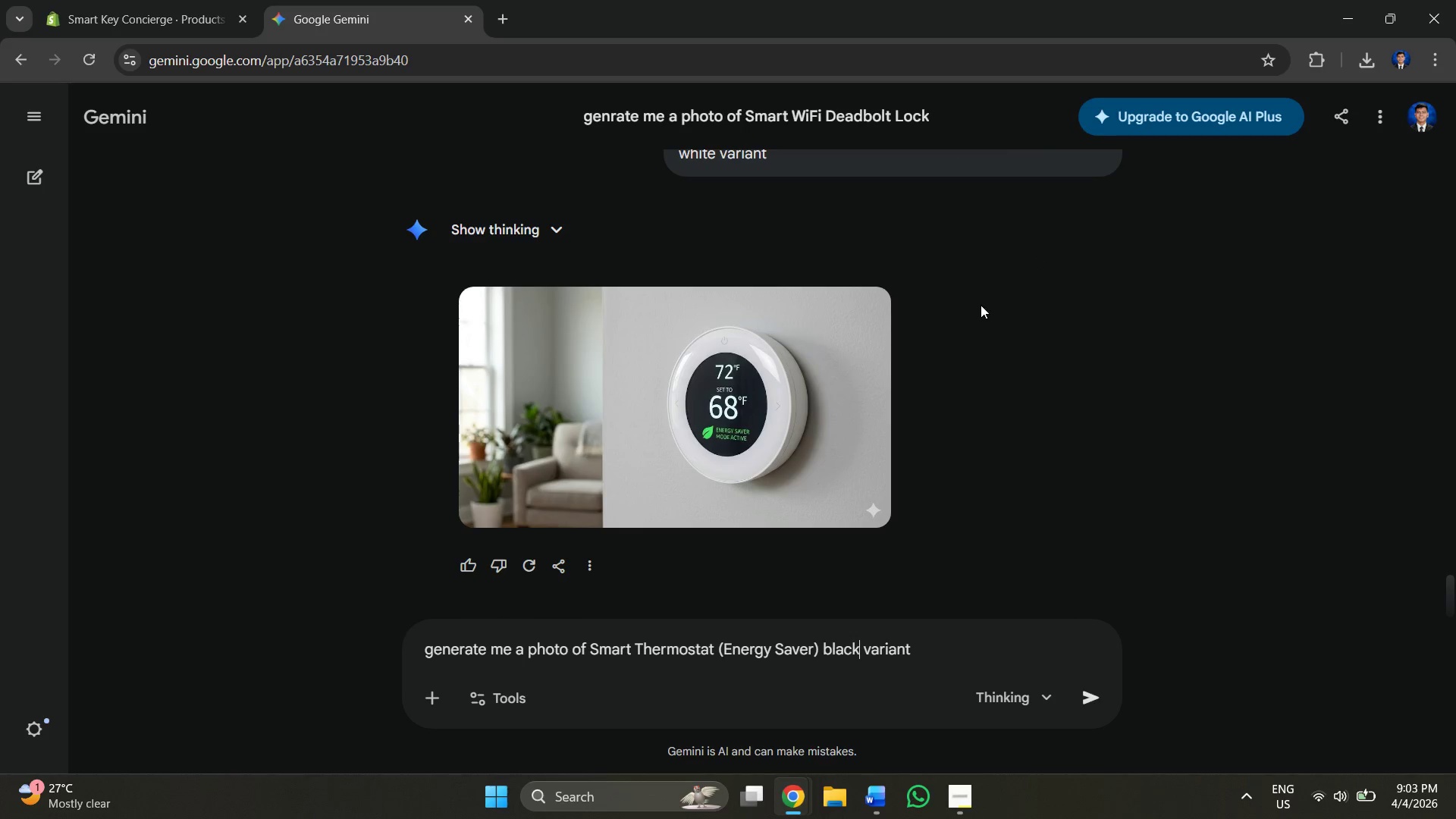 
scroll: coordinate [959, 312], scroll_direction: up, amount: 1.0
 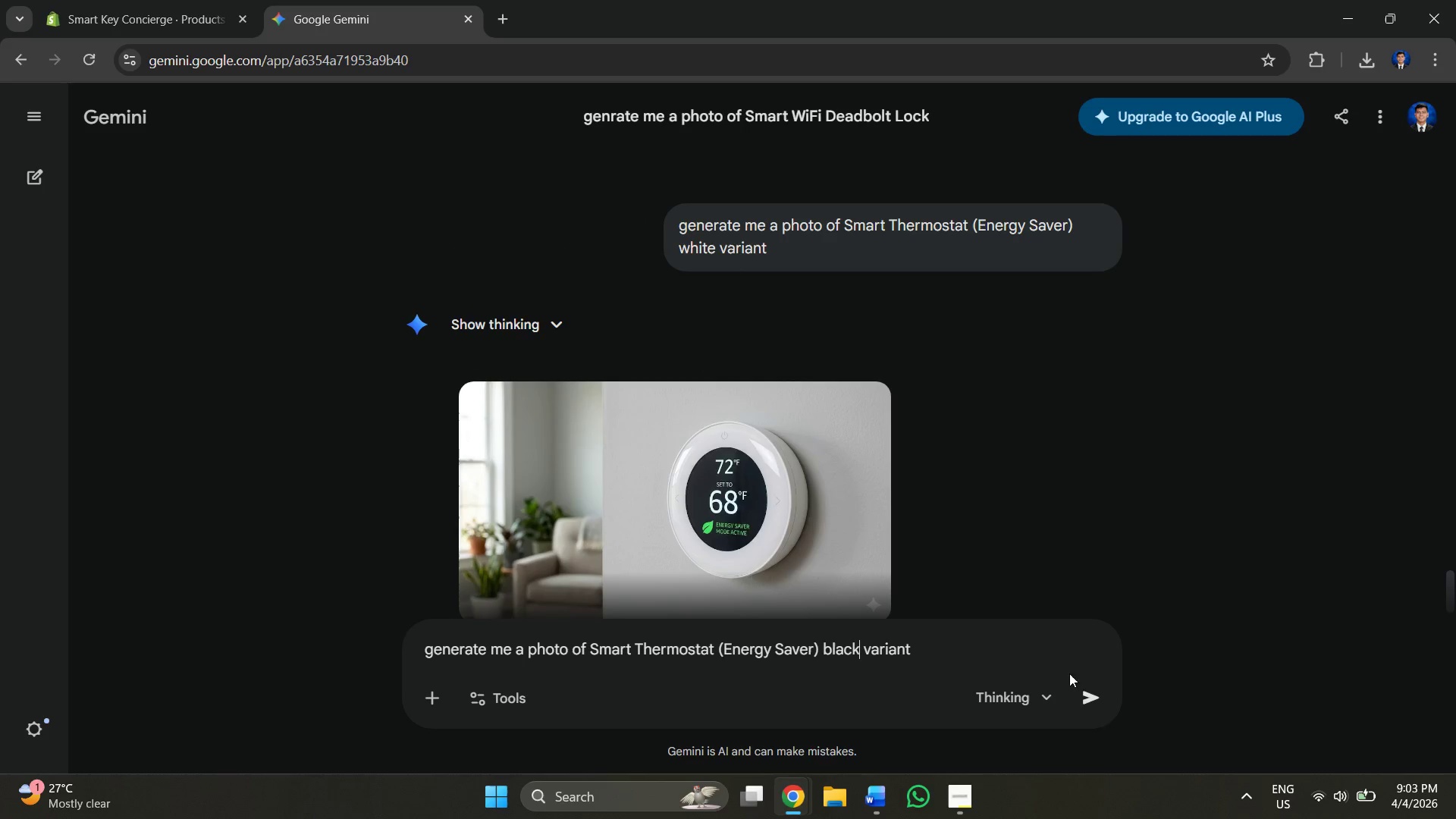 
left_click([1108, 695])
 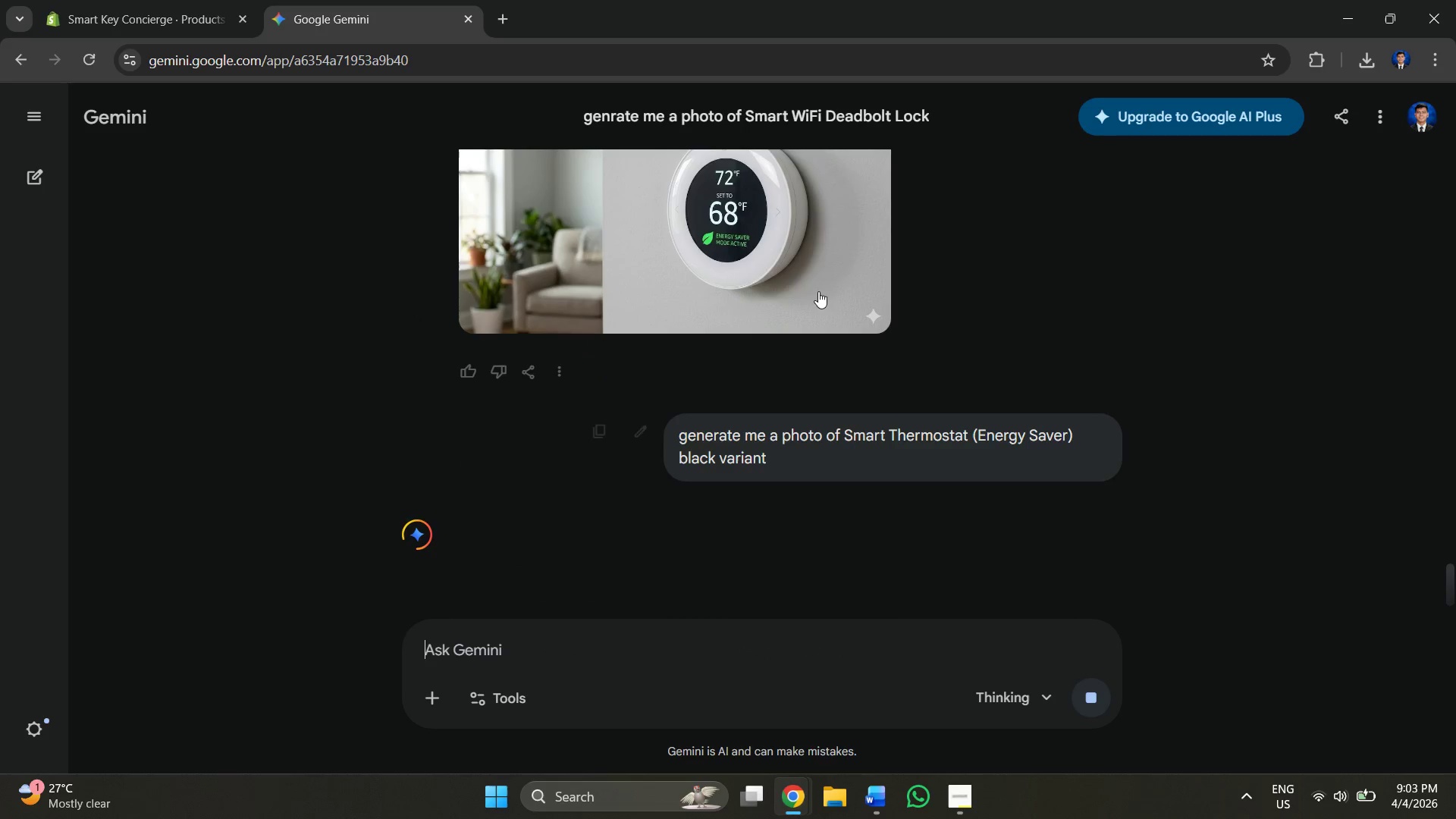 
scroll: coordinate [813, 293], scroll_direction: up, amount: 1.0
 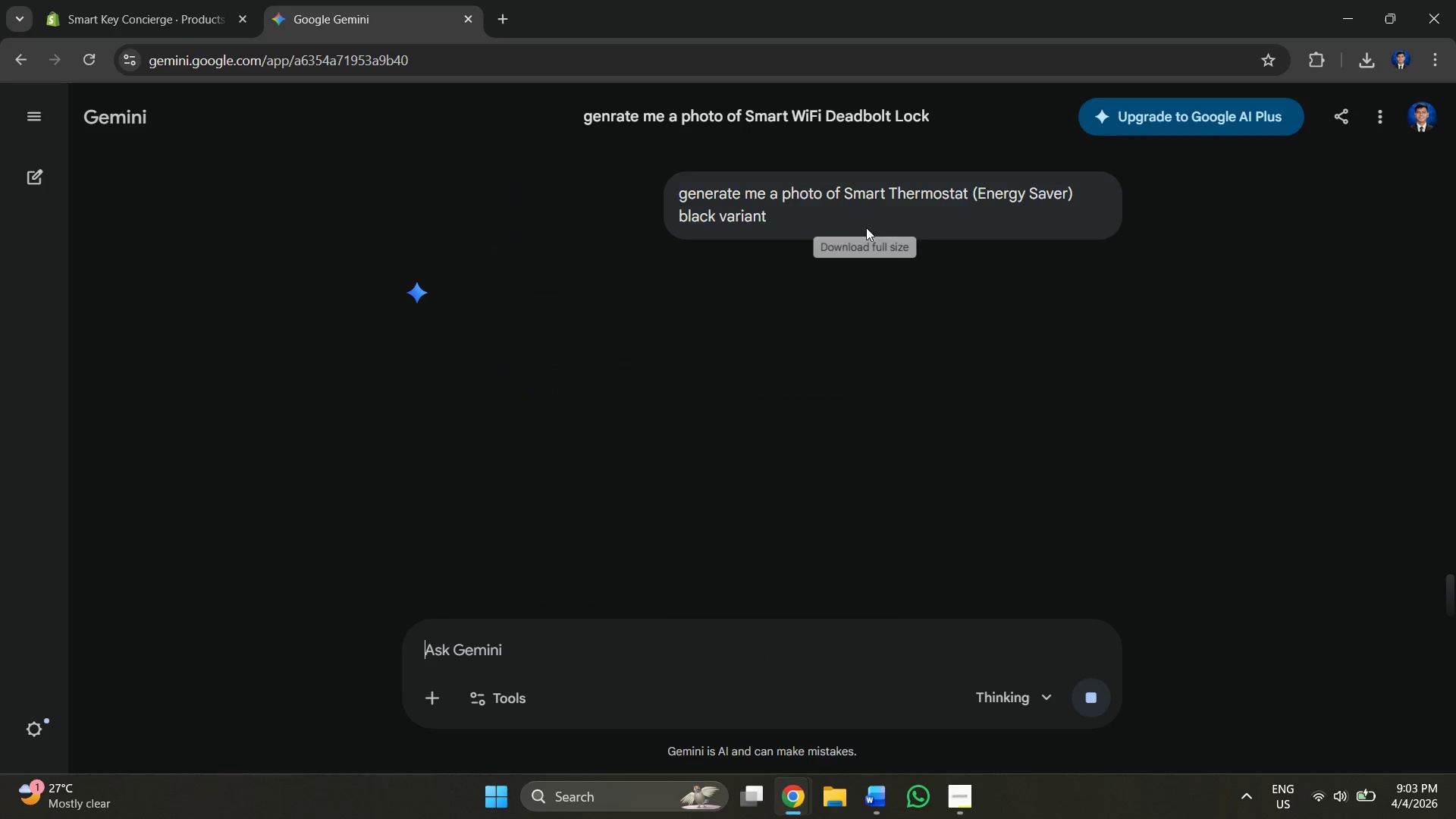 
left_click([874, 217])
 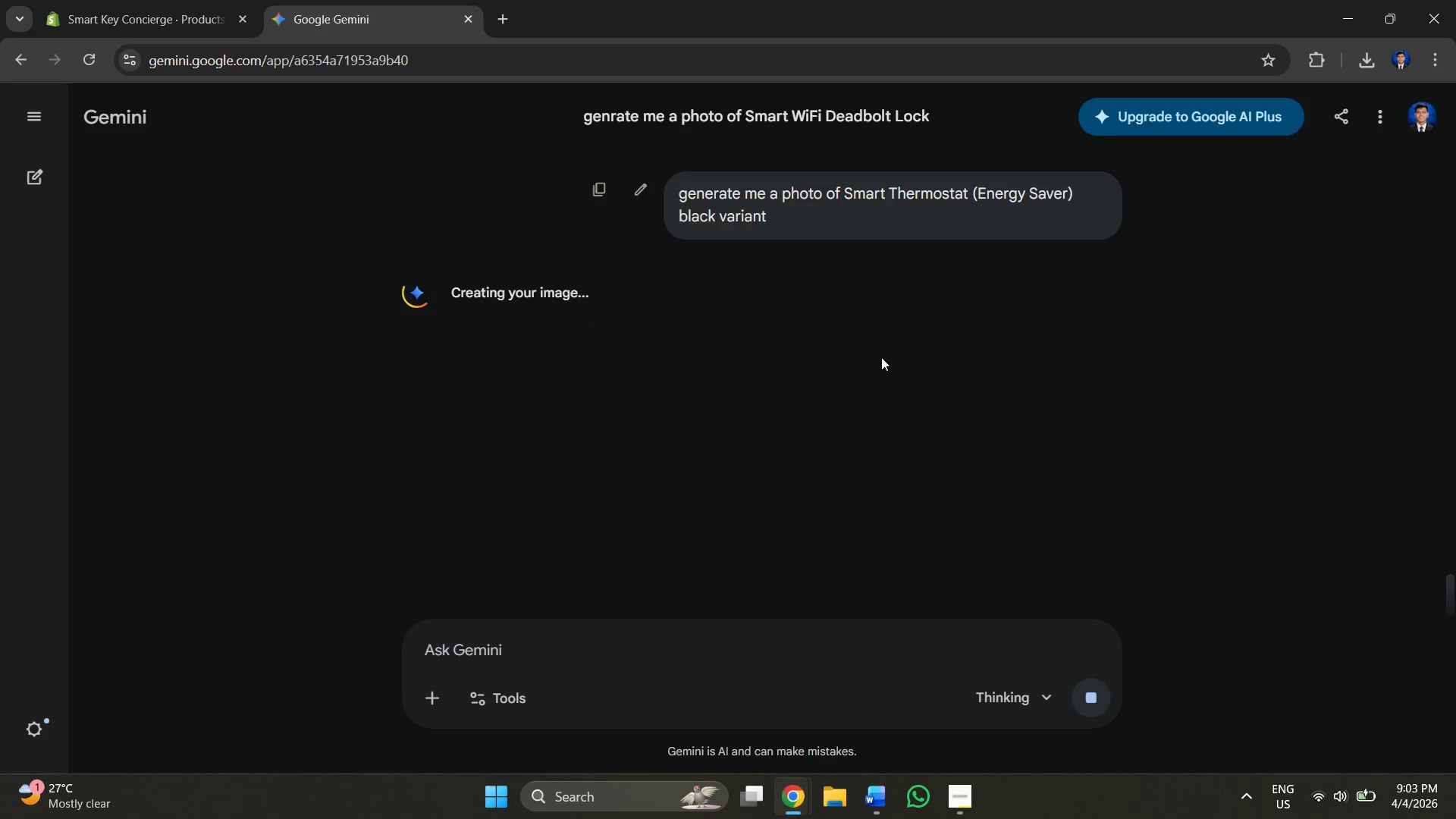 
scroll: coordinate [837, 351], scroll_direction: up, amount: 3.0
 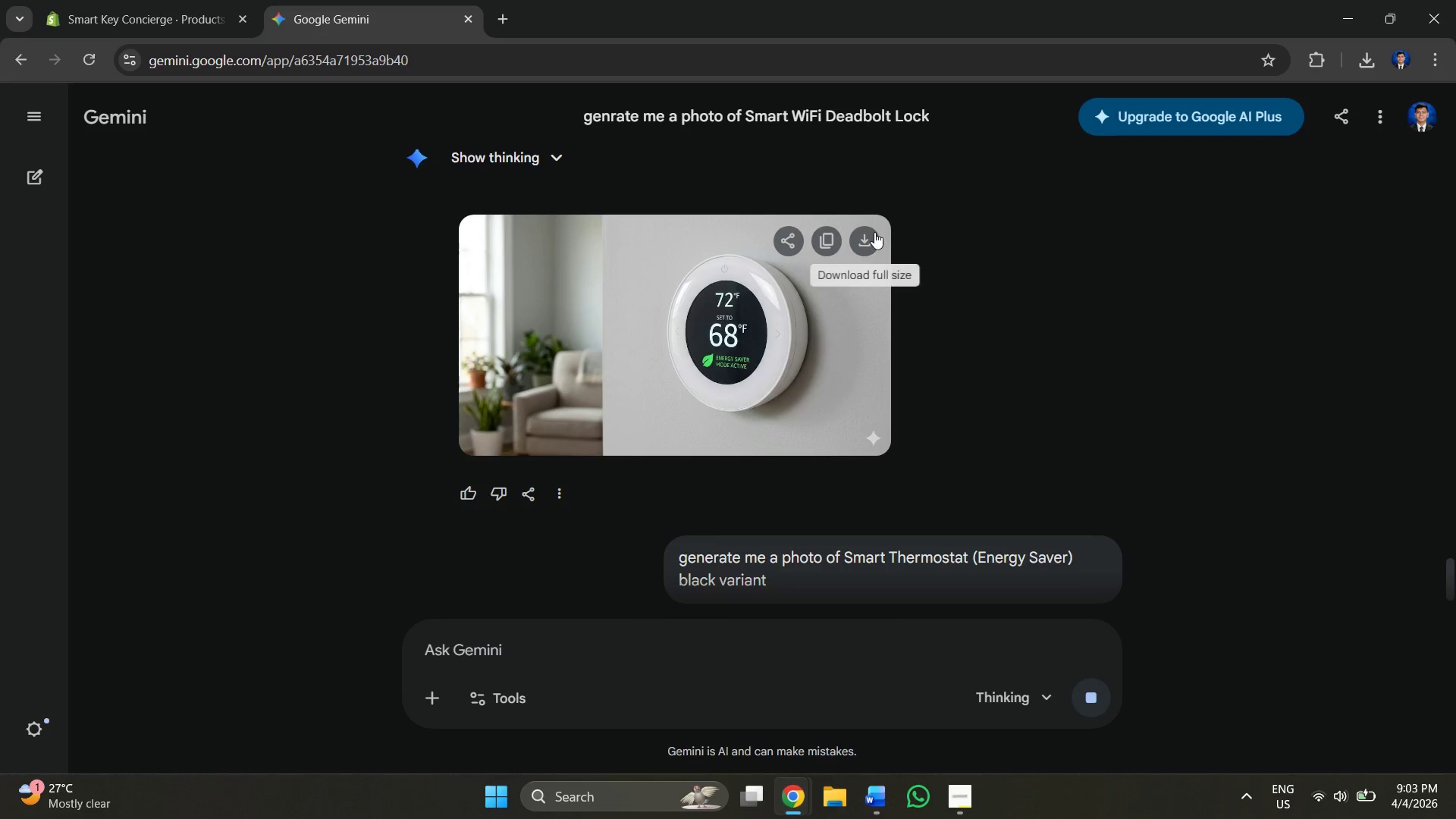 
left_click([874, 232])
 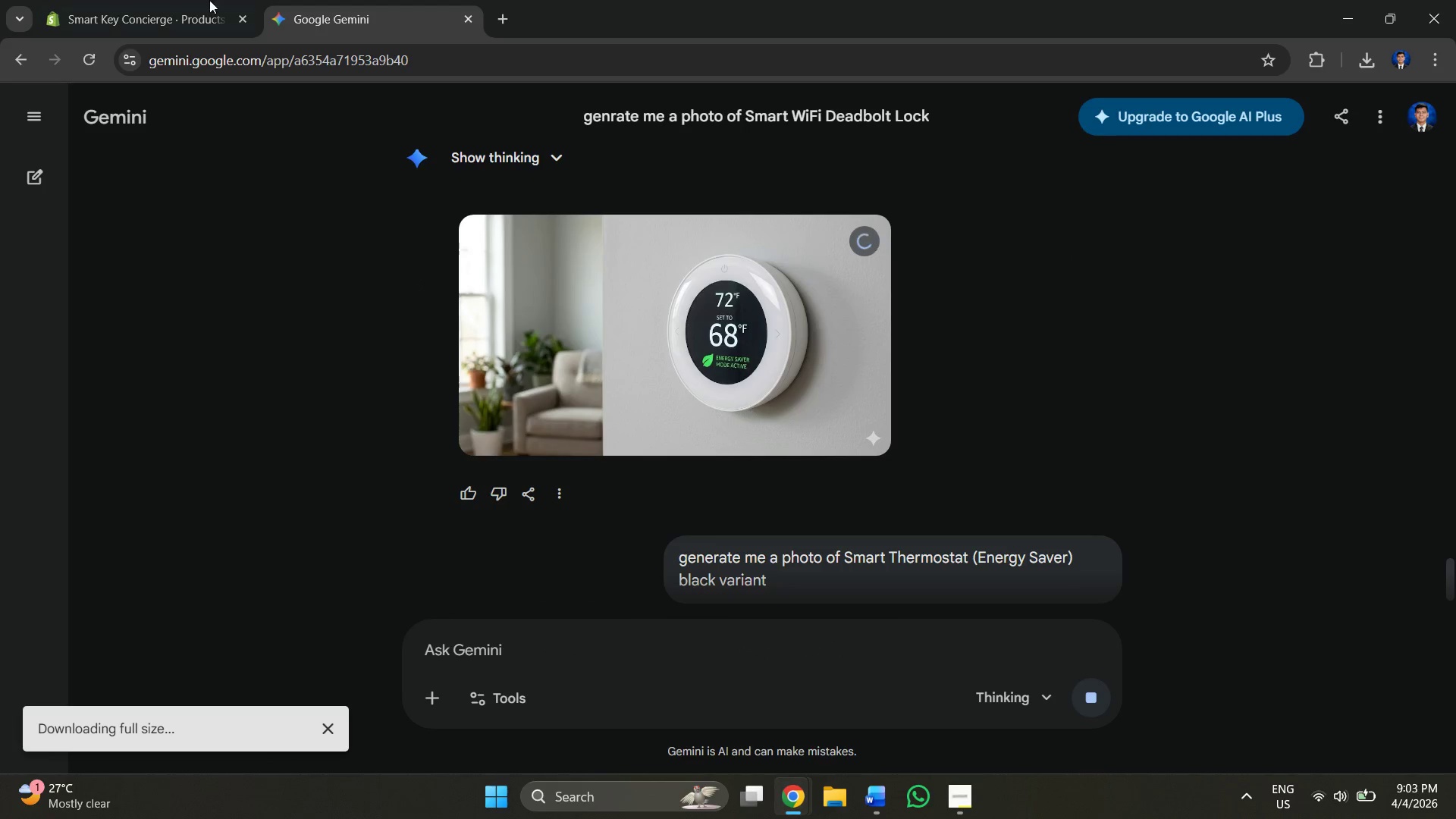 
left_click([155, 0])
 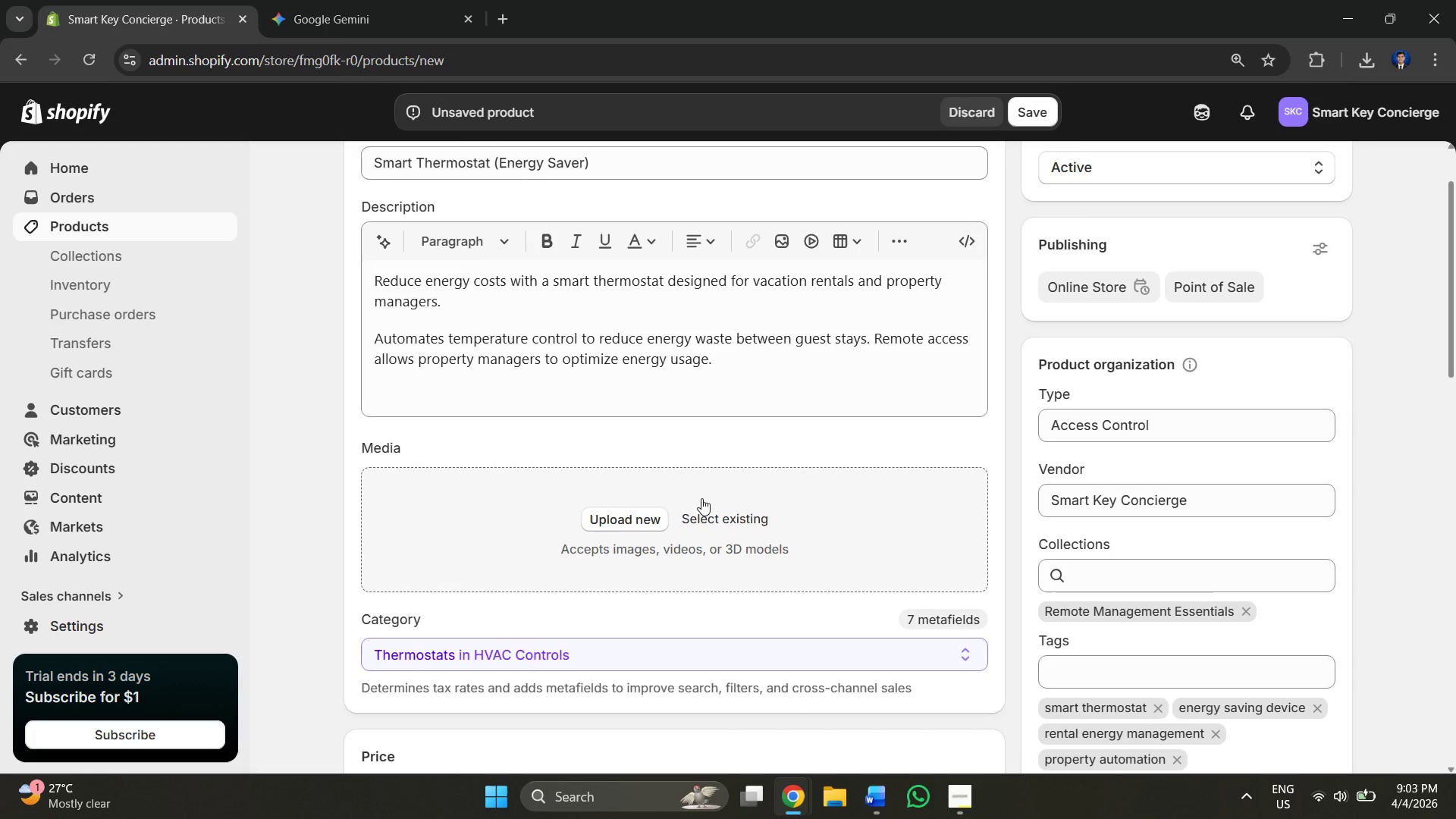 
left_click([632, 521])
 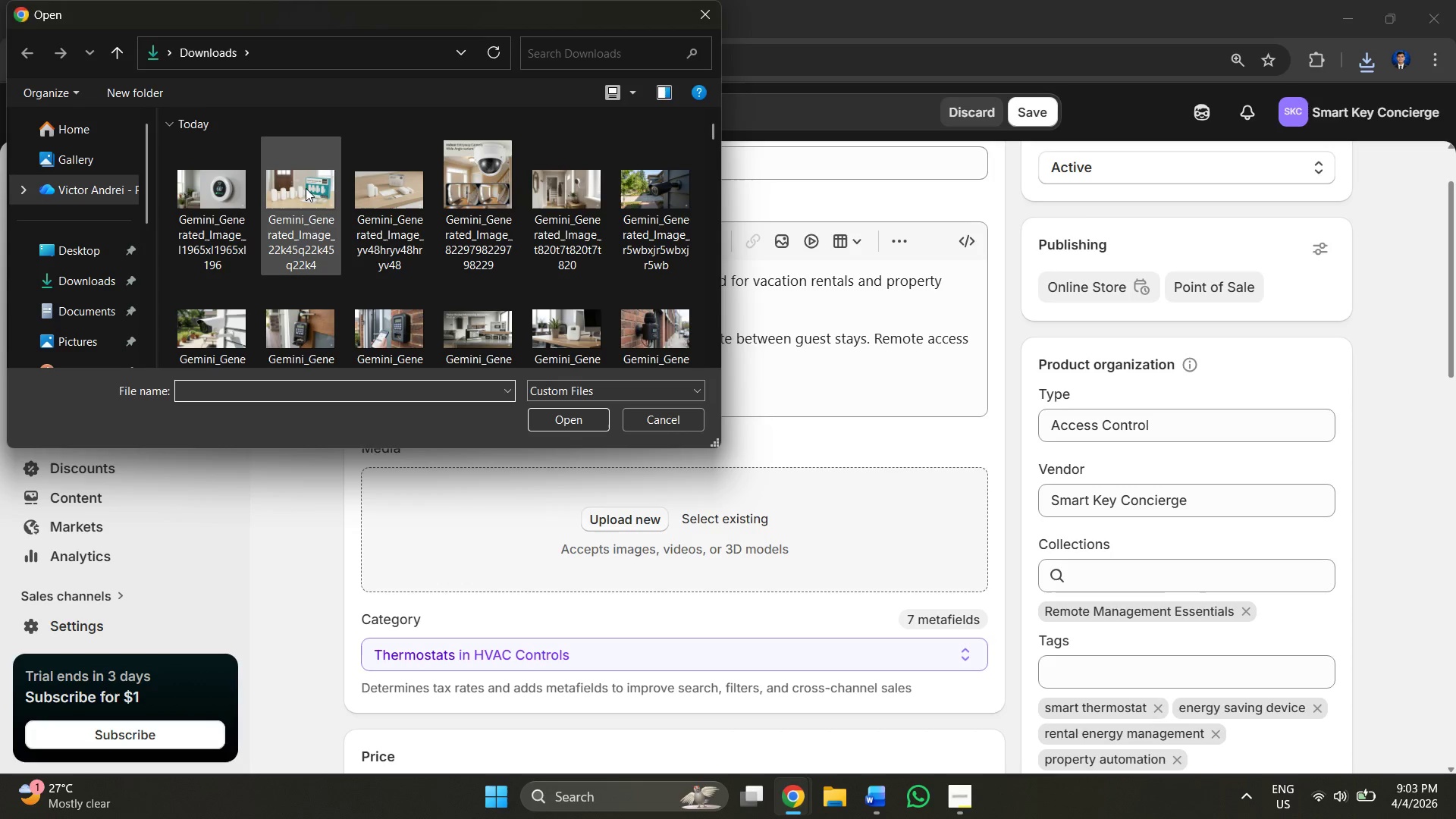 
left_click([231, 196])
 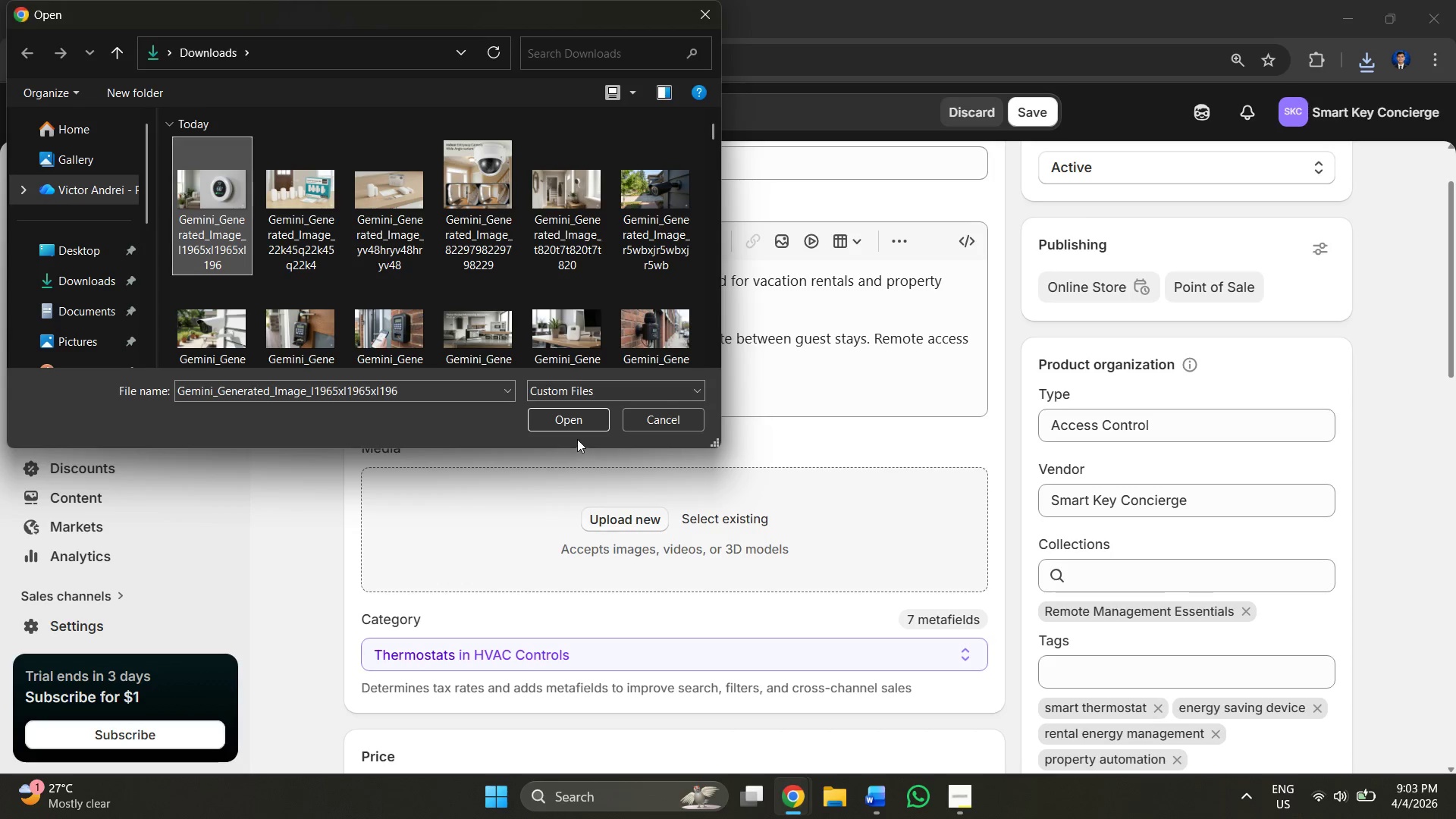 
left_click([567, 419])
 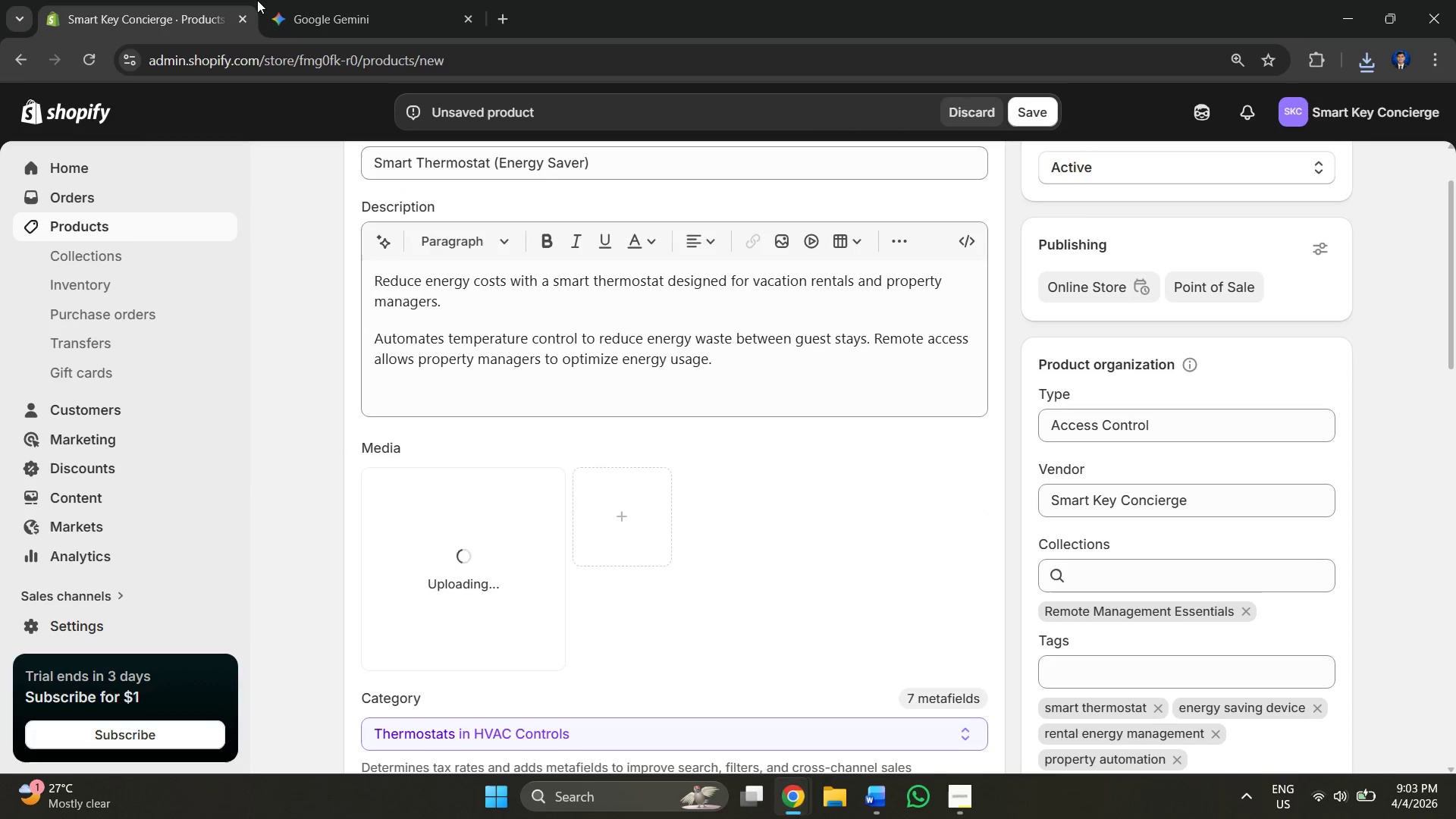 
double_click([330, 0])
 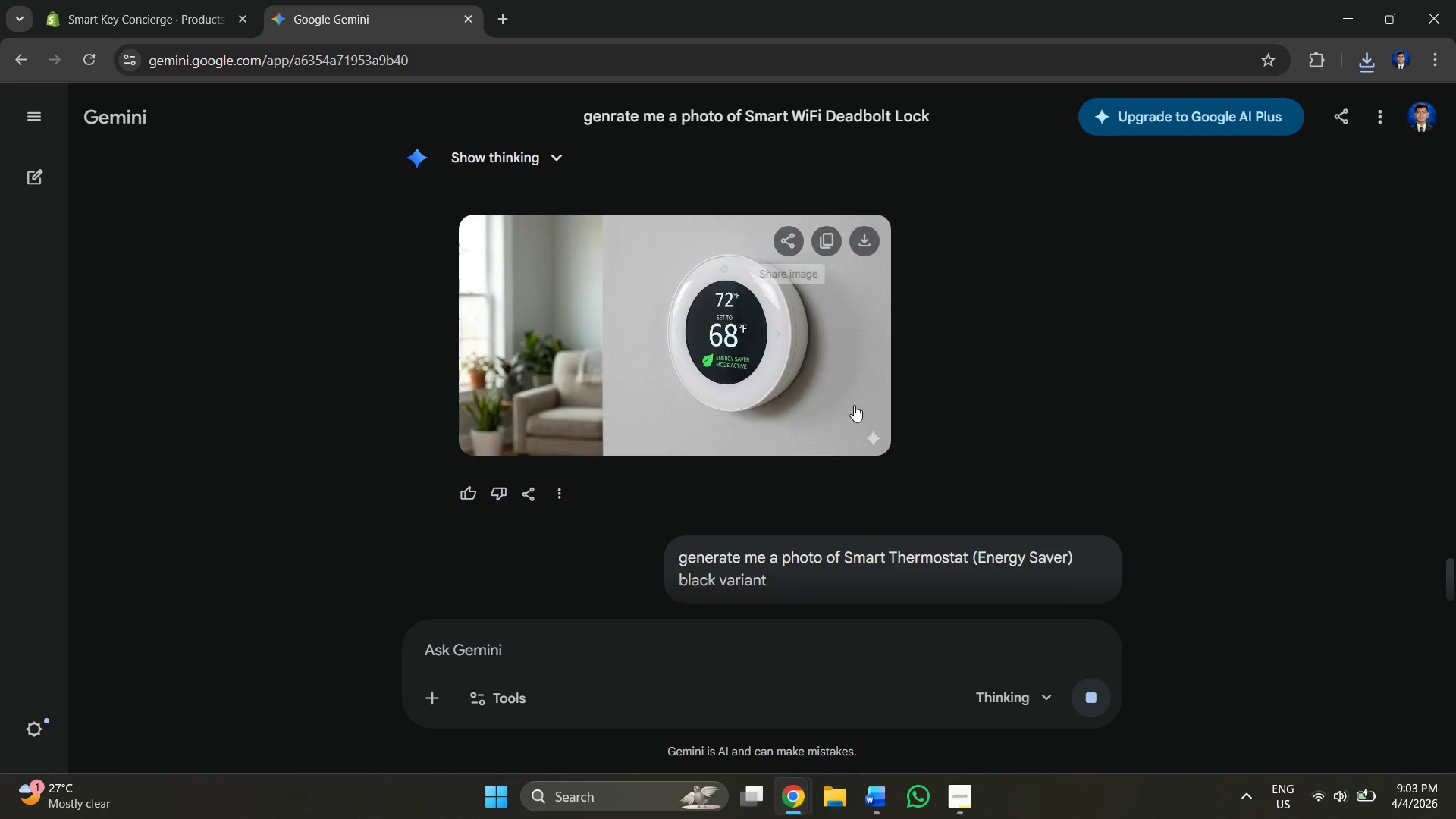 
key(Alt+AltLeft)
 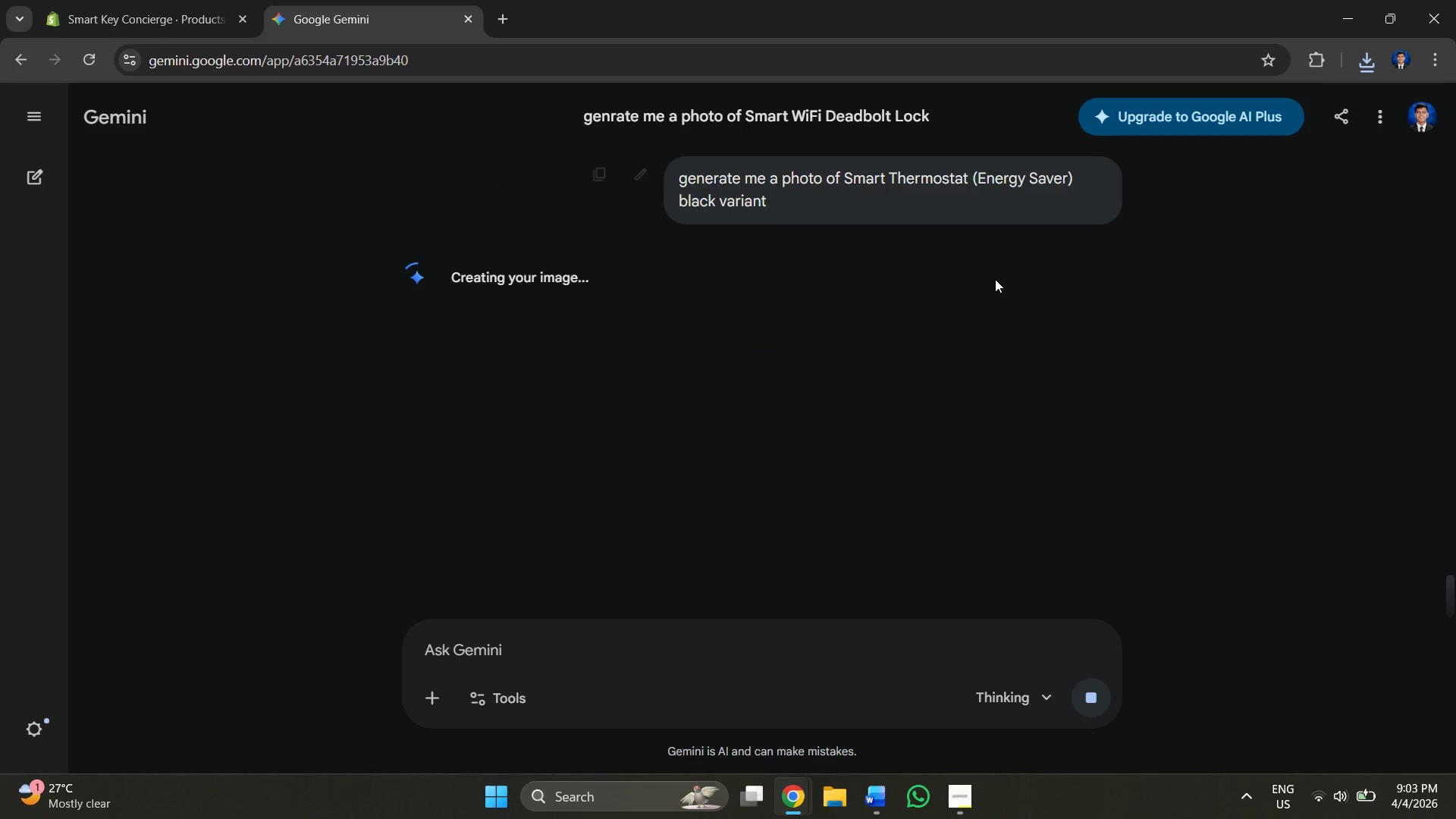 
key(Alt+Tab)
 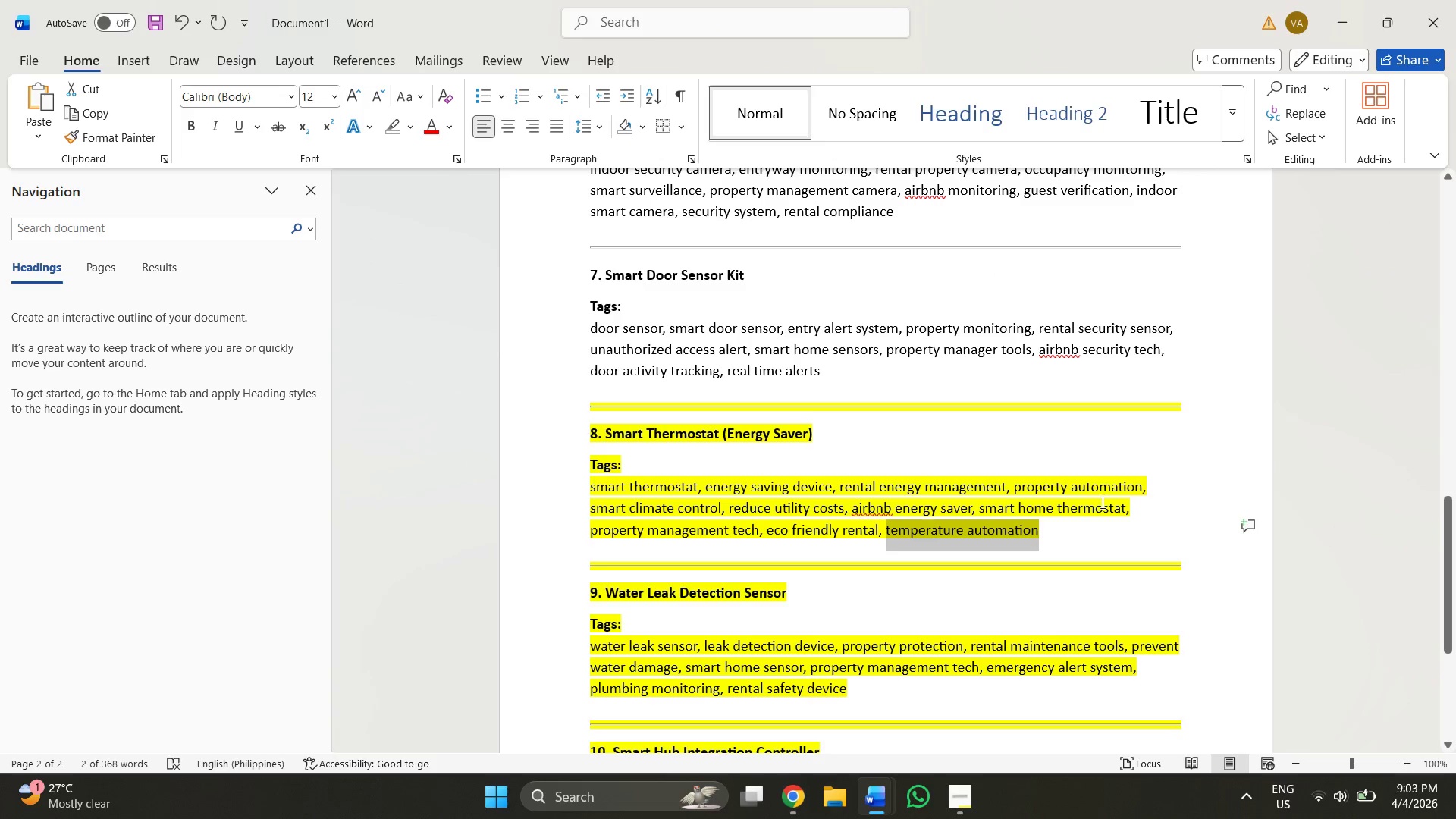 
scroll: coordinate [993, 279], scroll_direction: down, amount: 5.0
 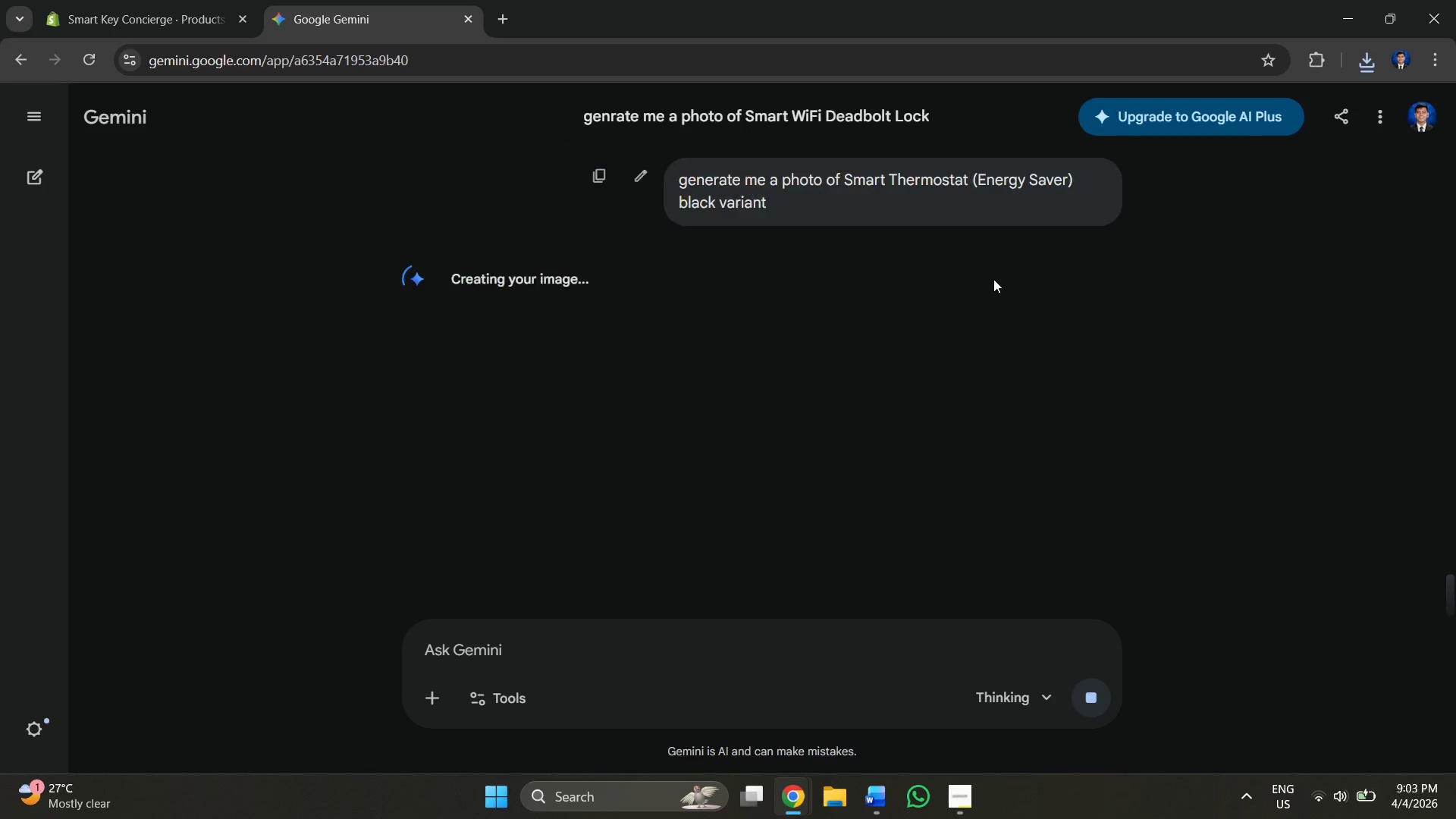 
left_click([1089, 514])
 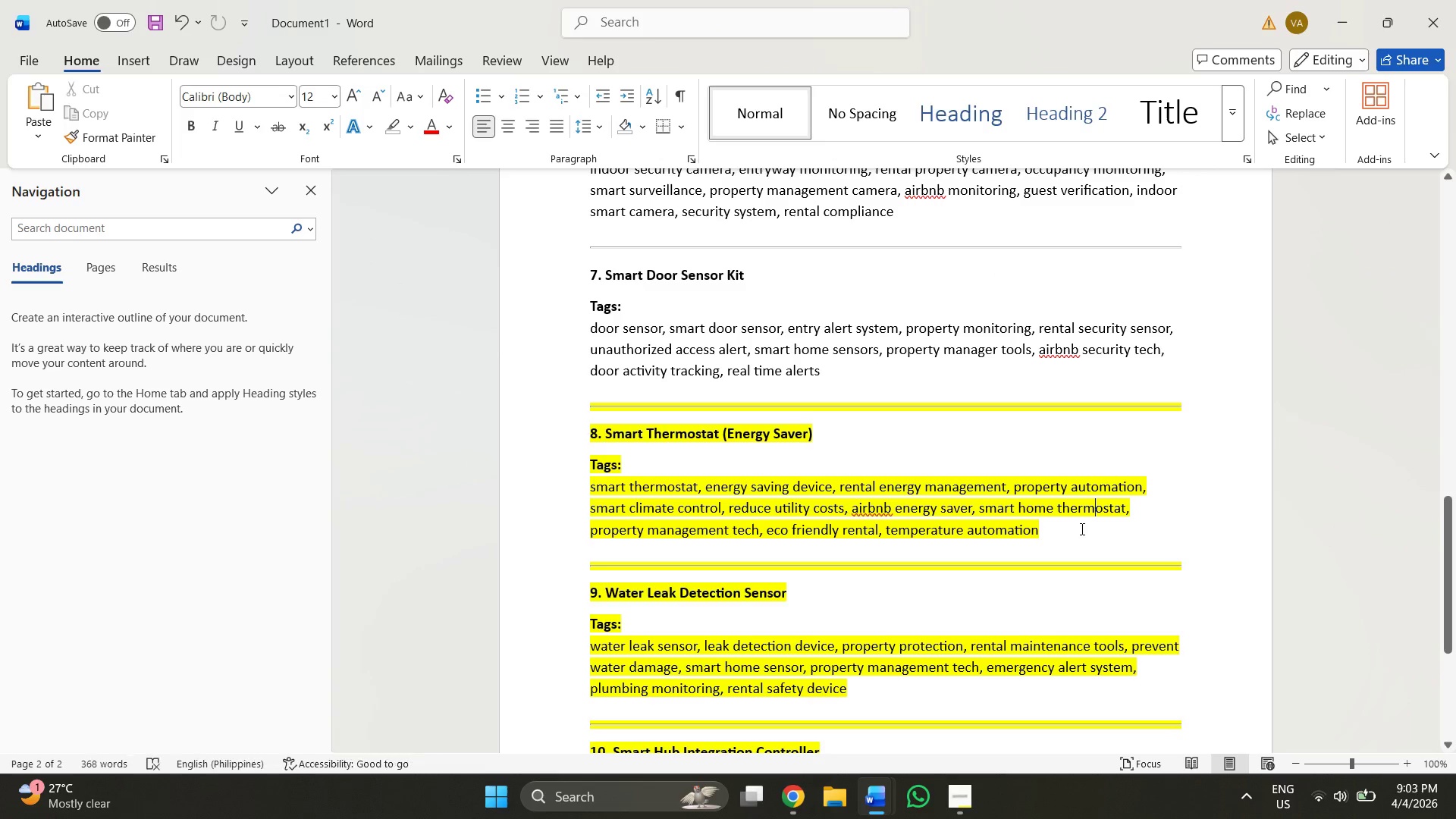 
left_click_drag(start_coordinate=[1081, 529], to_coordinate=[600, 411])
 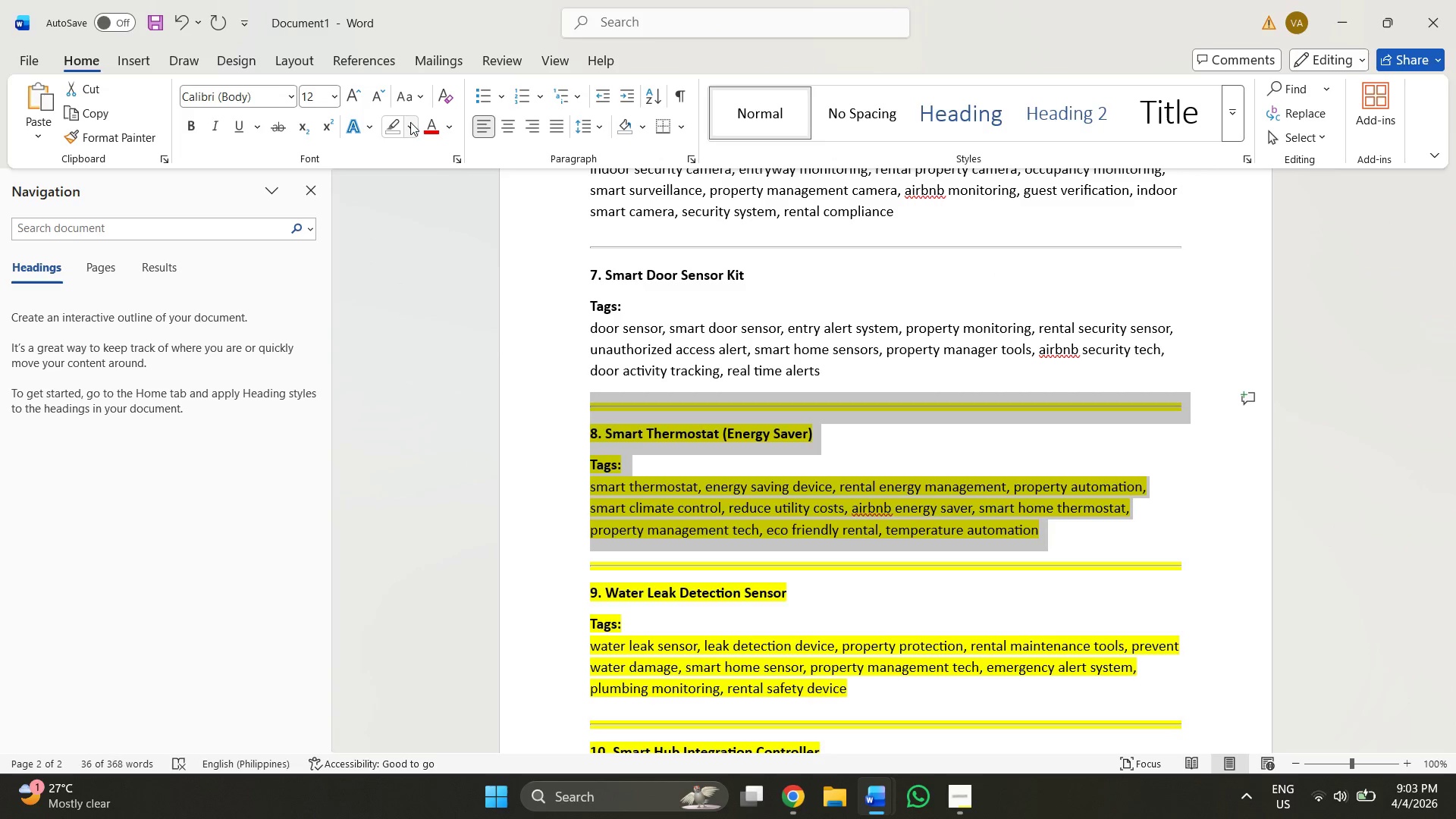 
left_click([410, 122])
 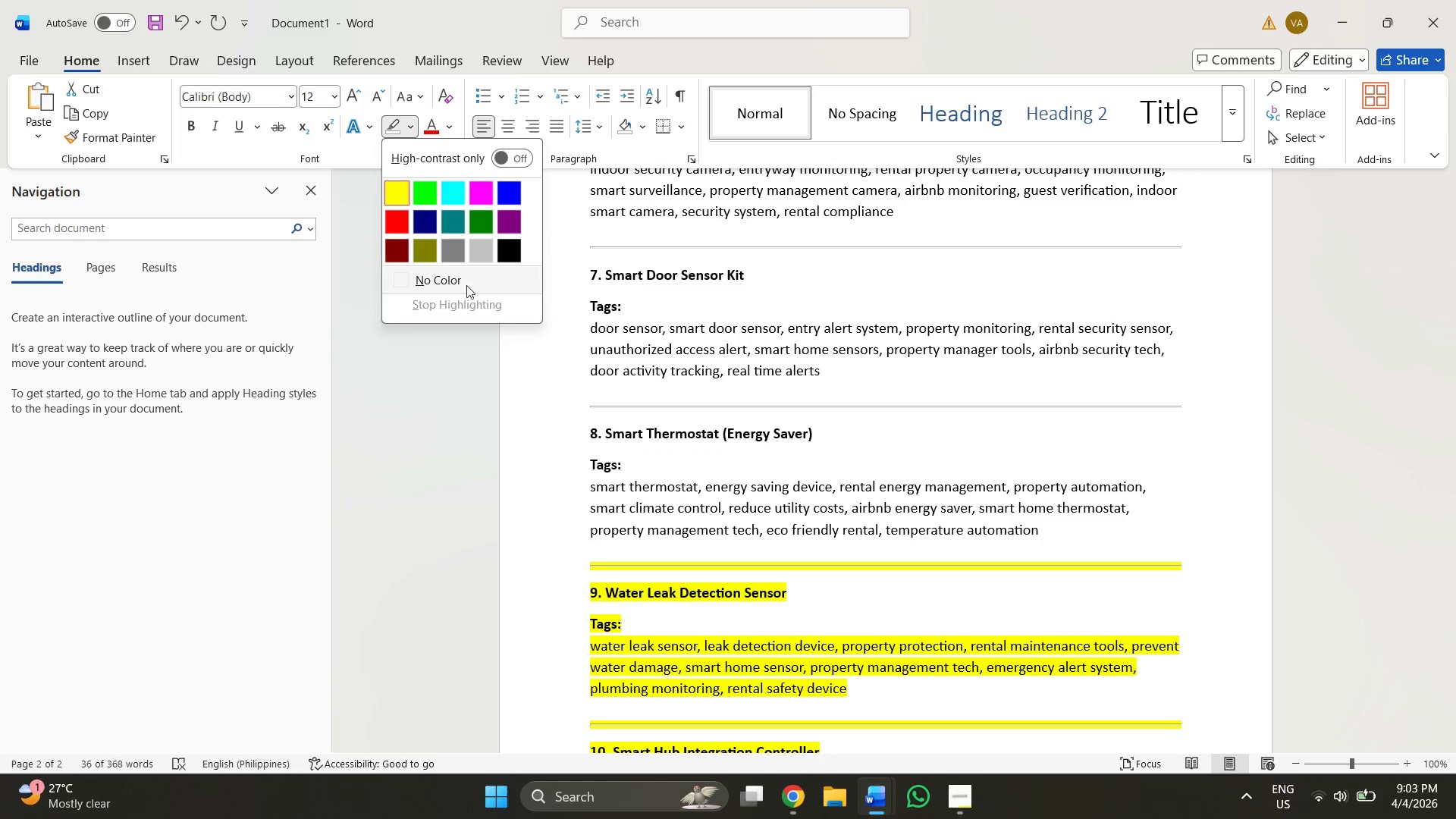 
left_click([463, 292])
 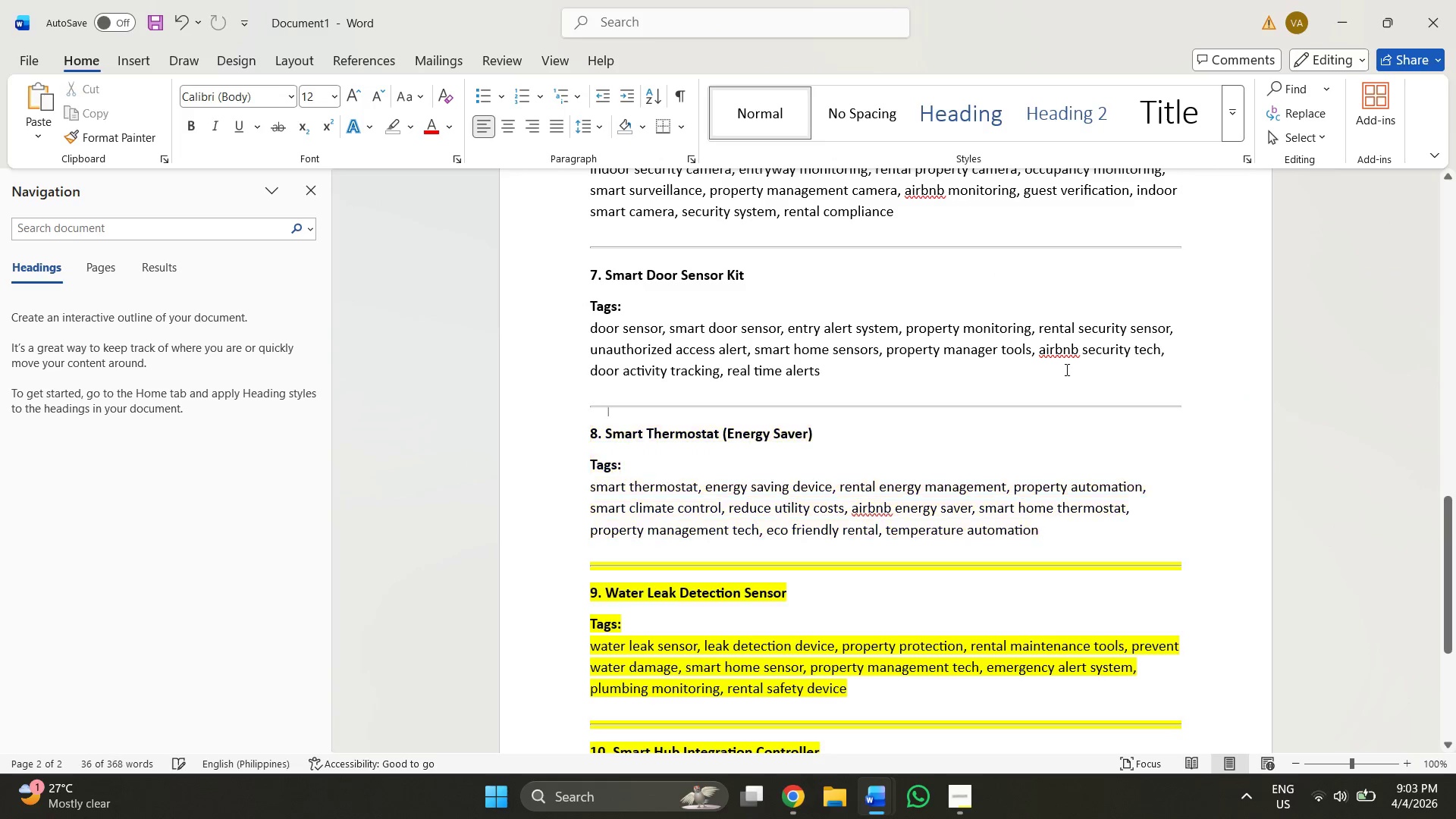 
left_click([1124, 383])
 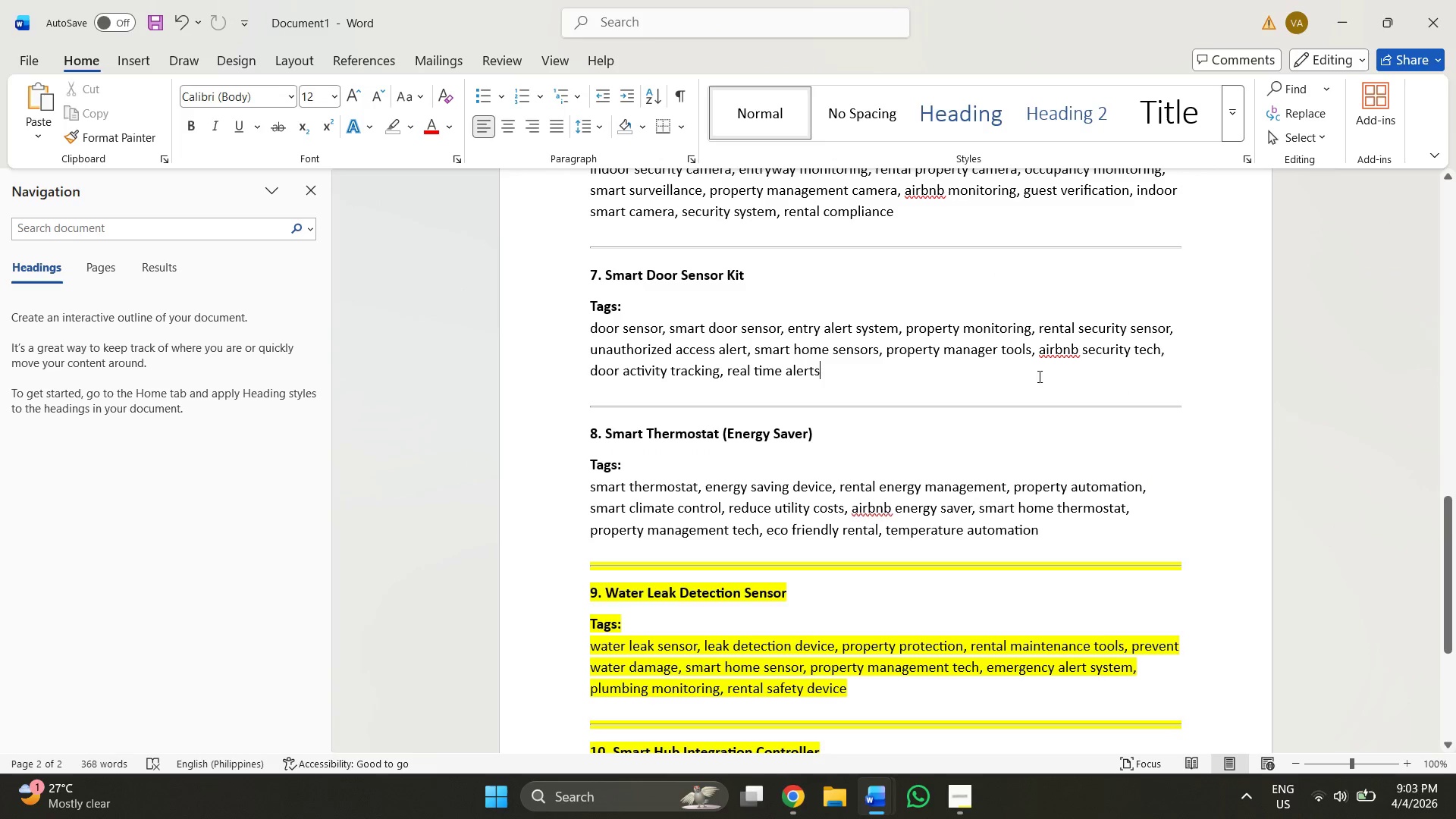 
scroll: coordinate [935, 349], scroll_direction: down, amount: 4.0
 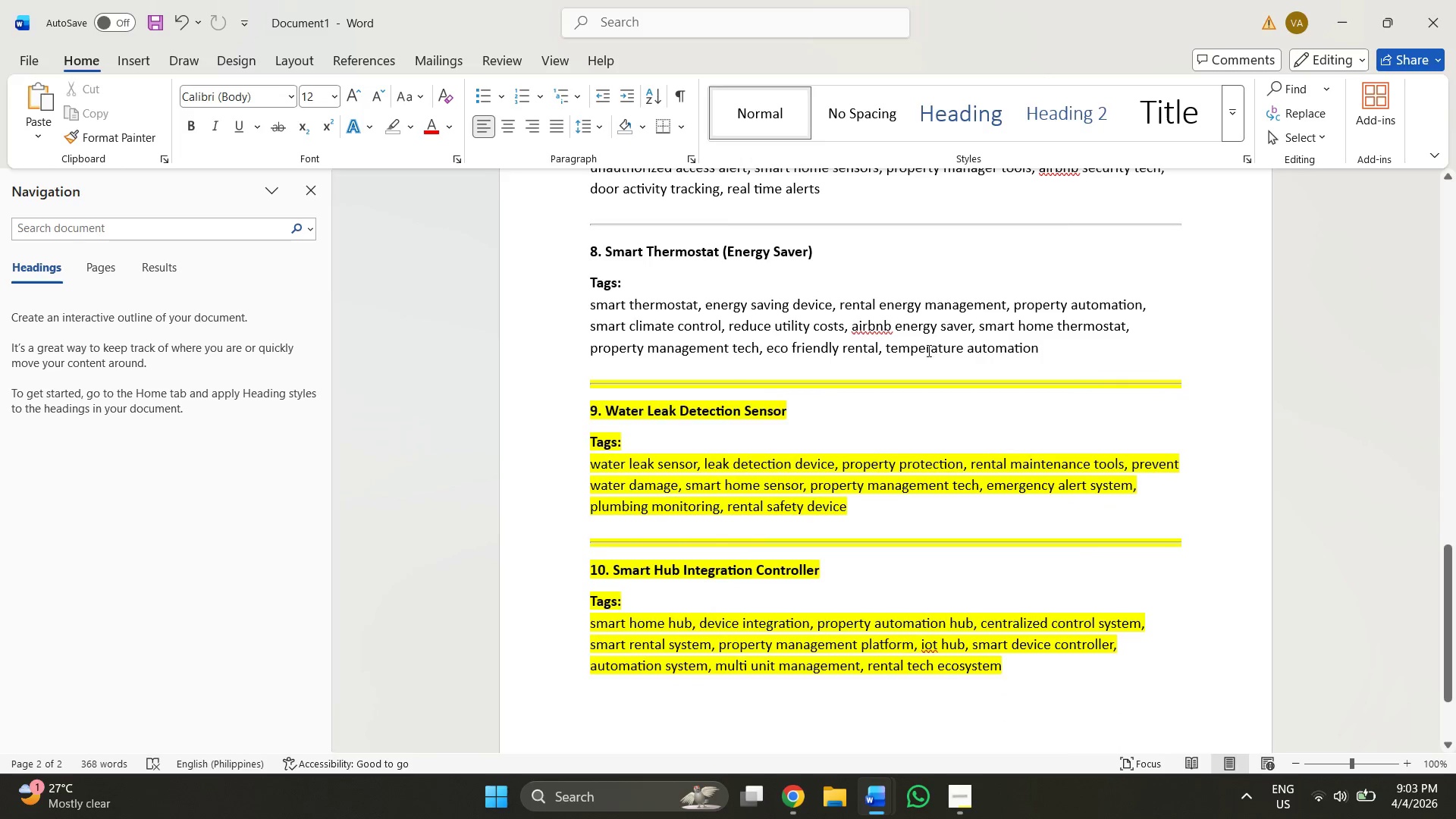 
key(Alt+AltLeft)
 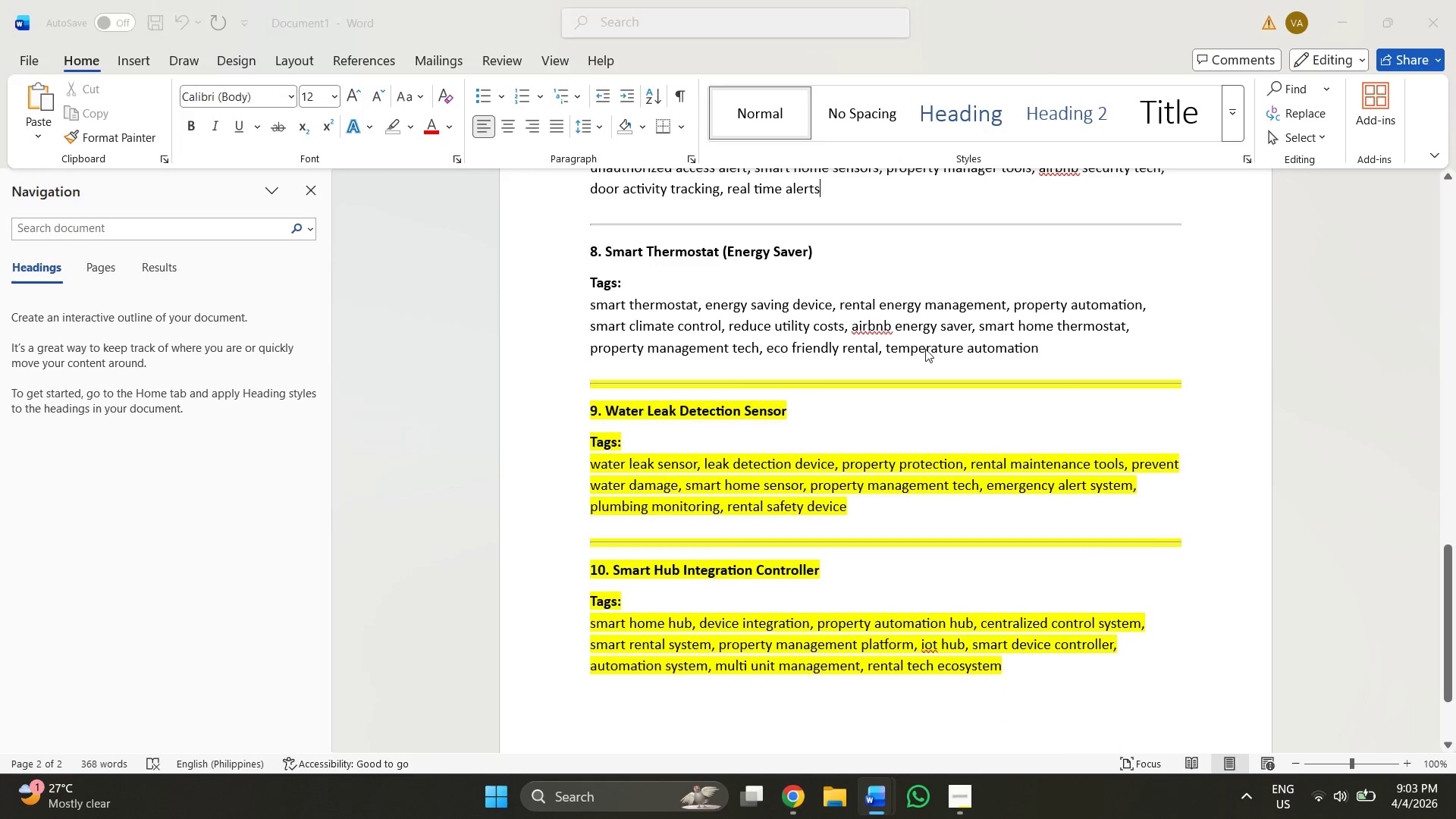 
key(Alt+Tab)
 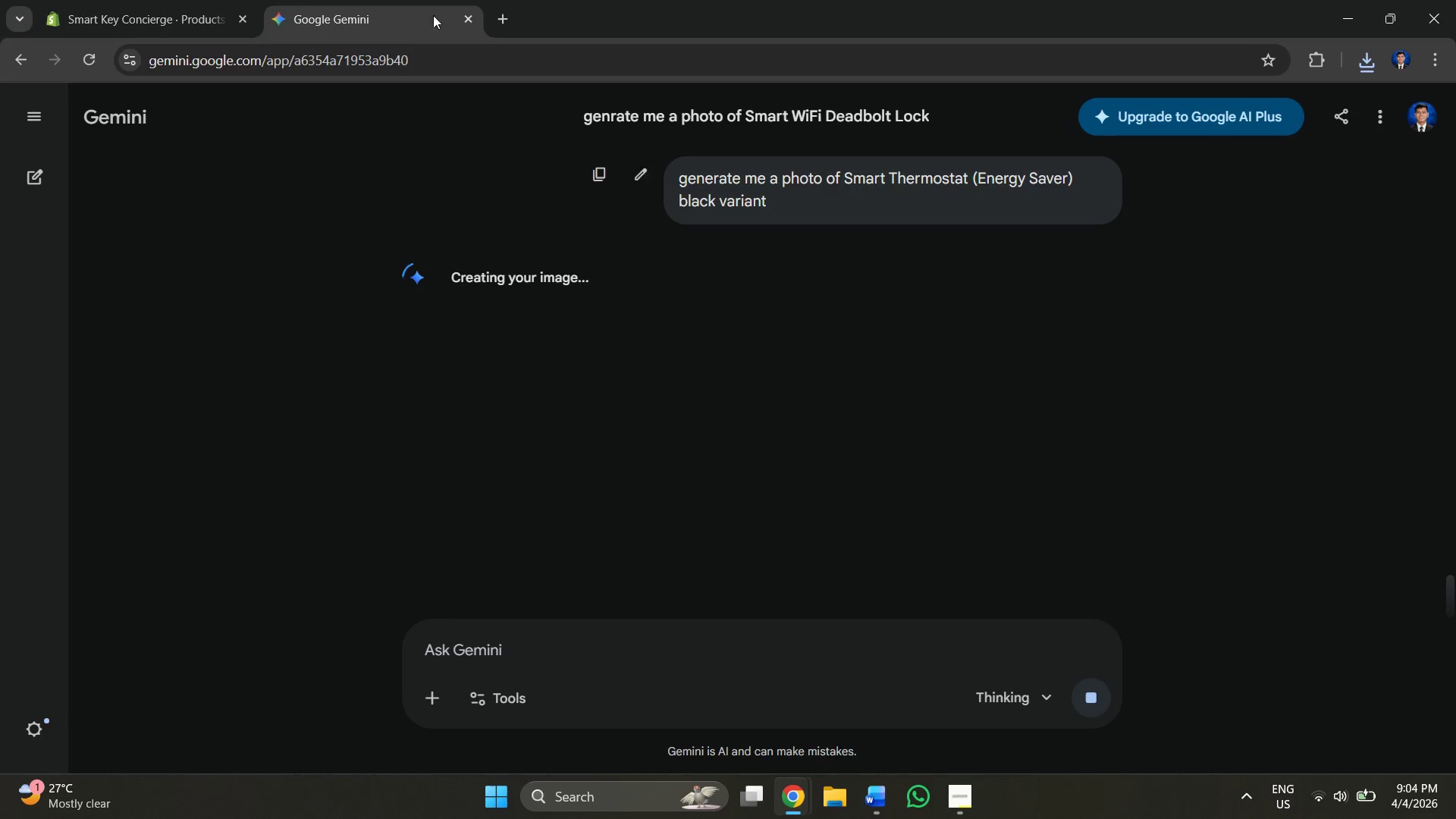 
left_click([164, 0])
 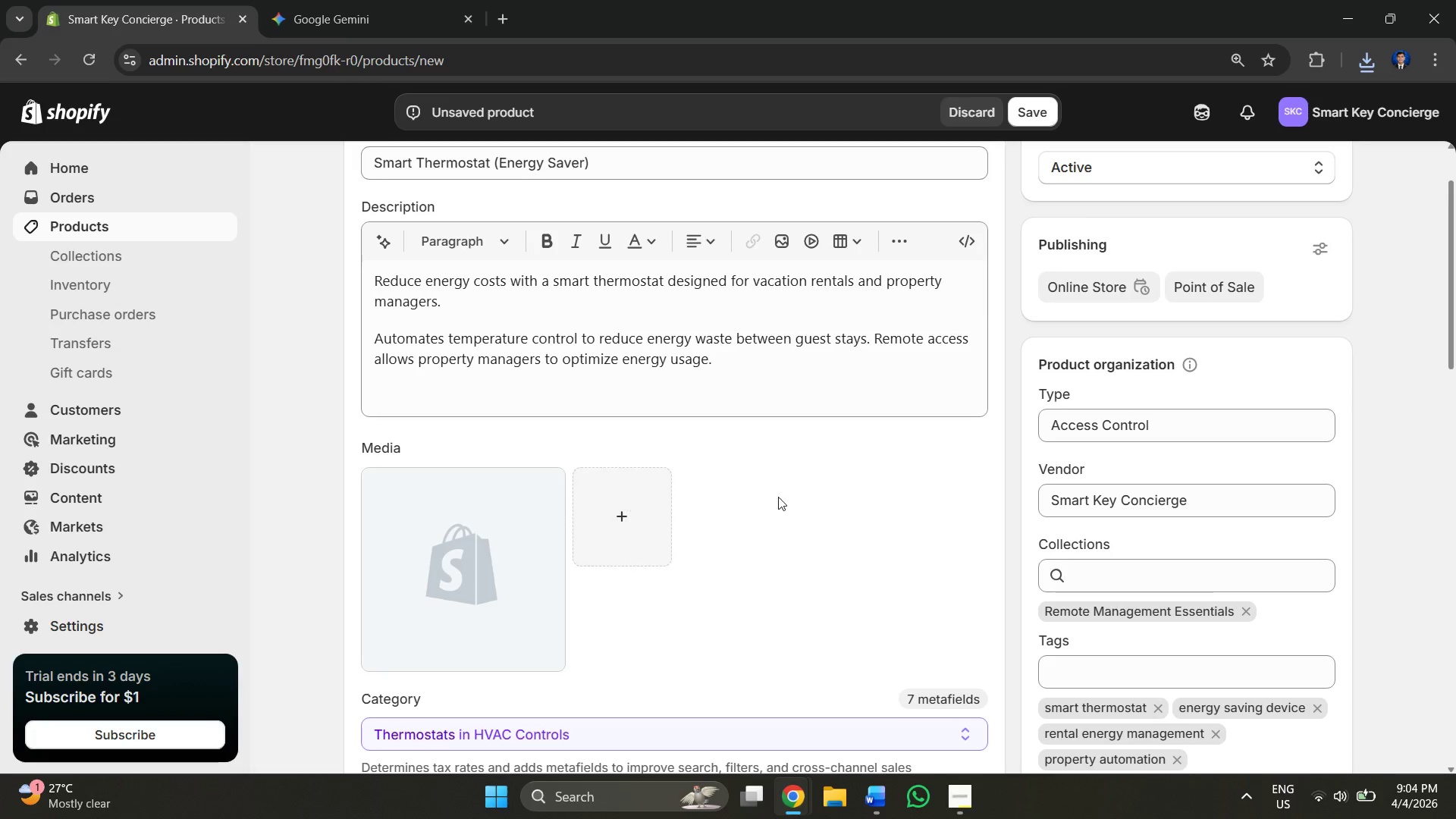 
scroll: coordinate [798, 468], scroll_direction: down, amount: 2.0
 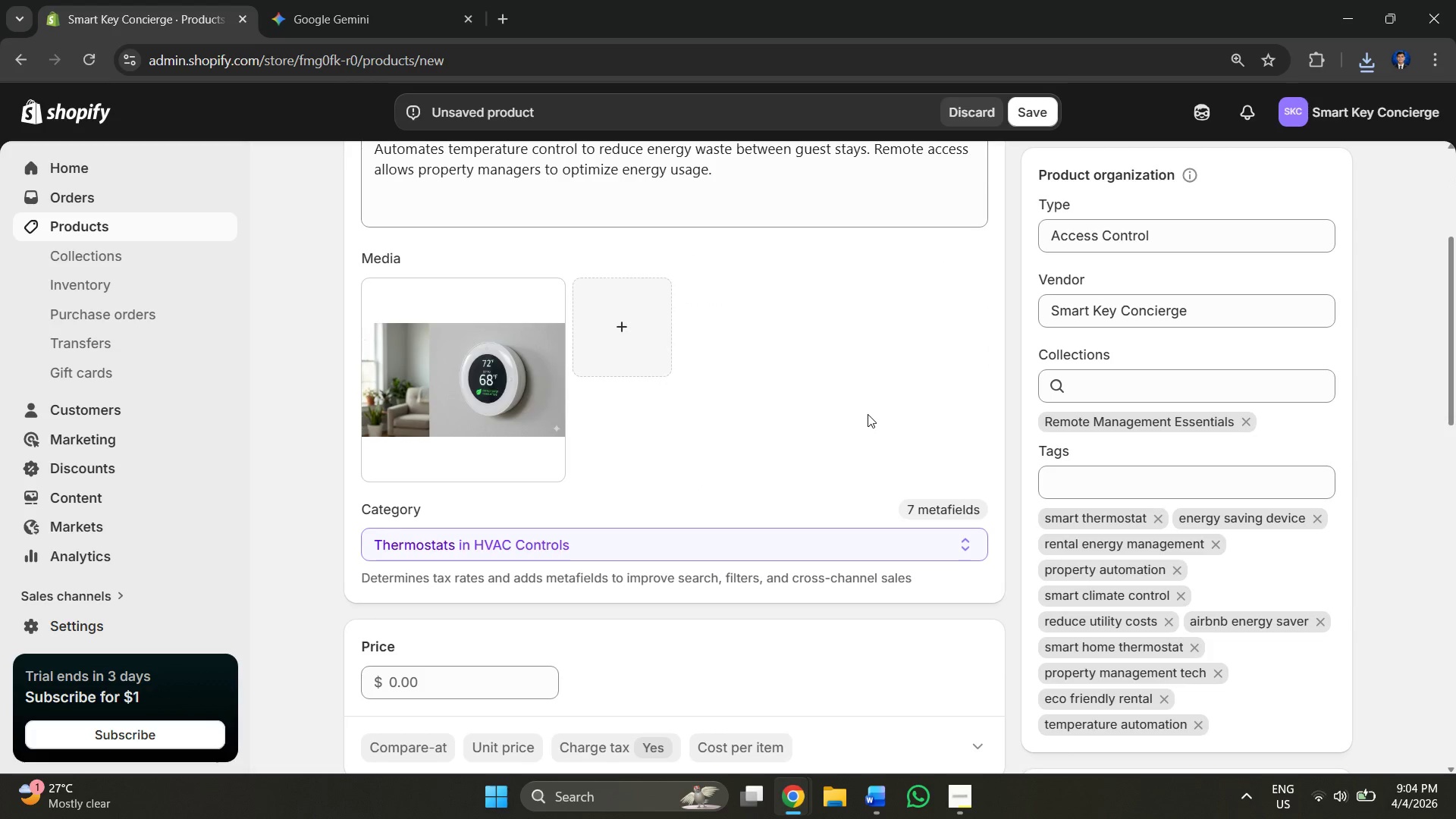 
key(Alt+AltLeft)
 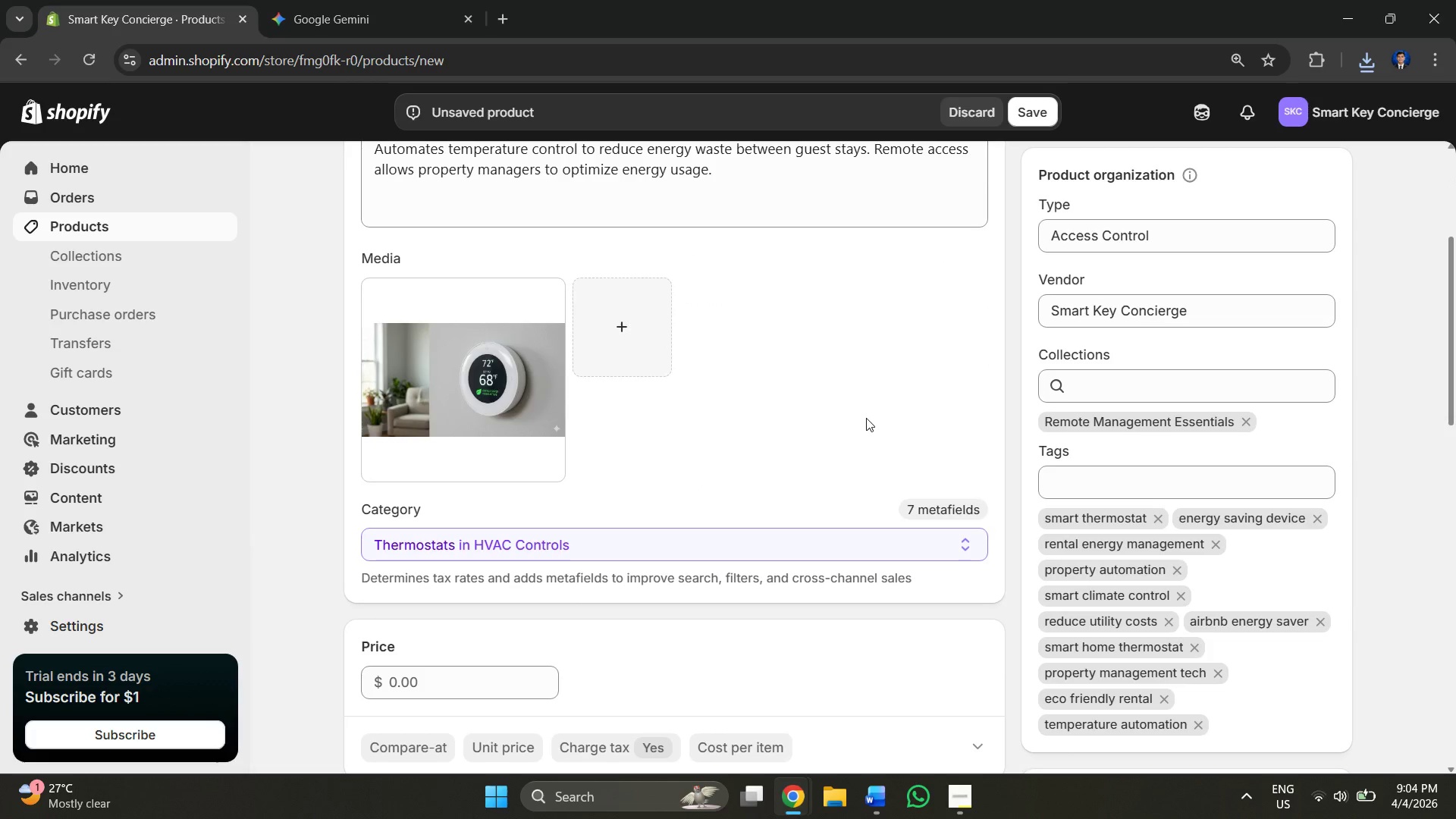 
key(Alt+Tab)
 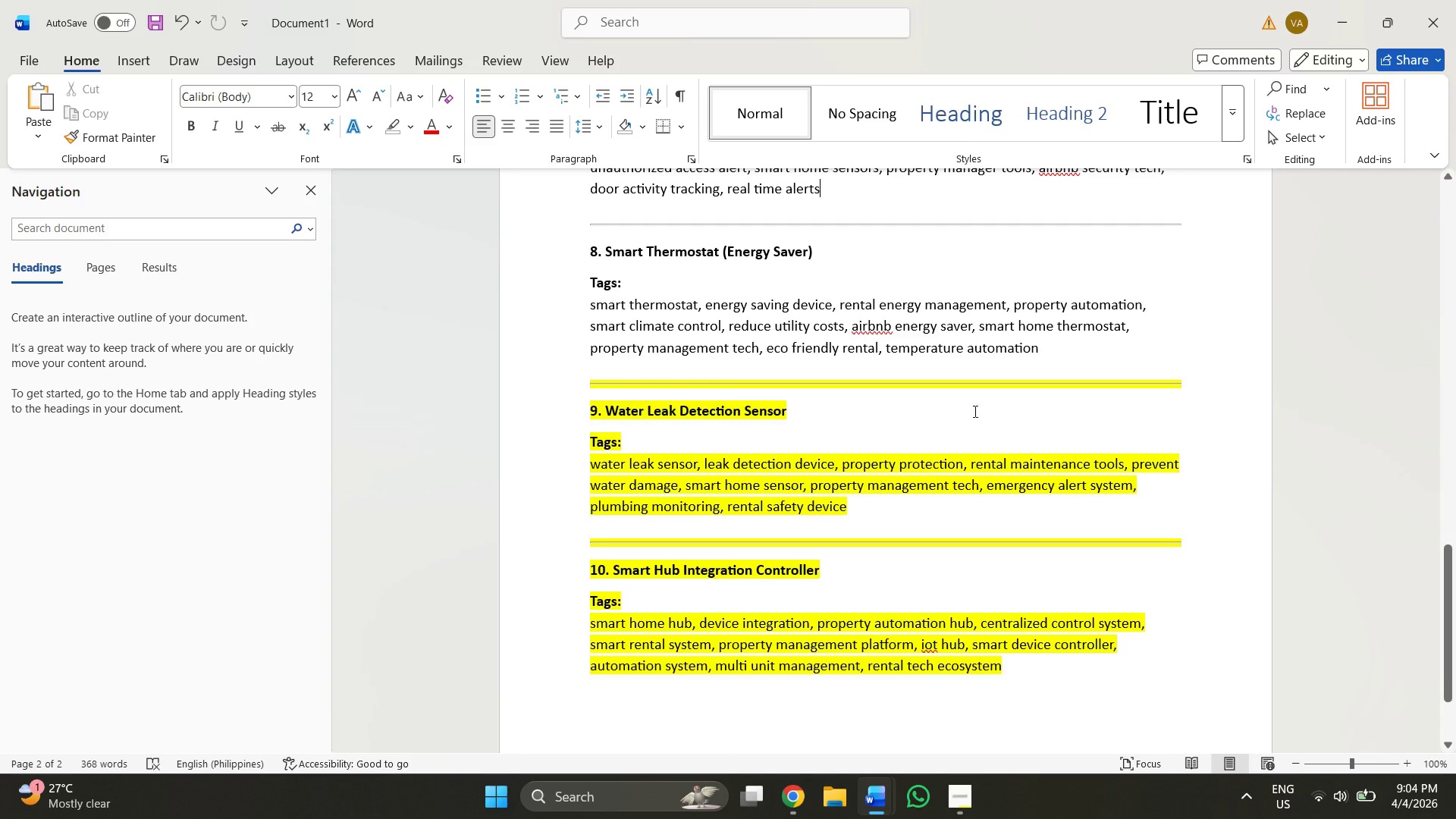 
left_click_drag(start_coordinate=[1230, 384], to_coordinate=[567, 374])
 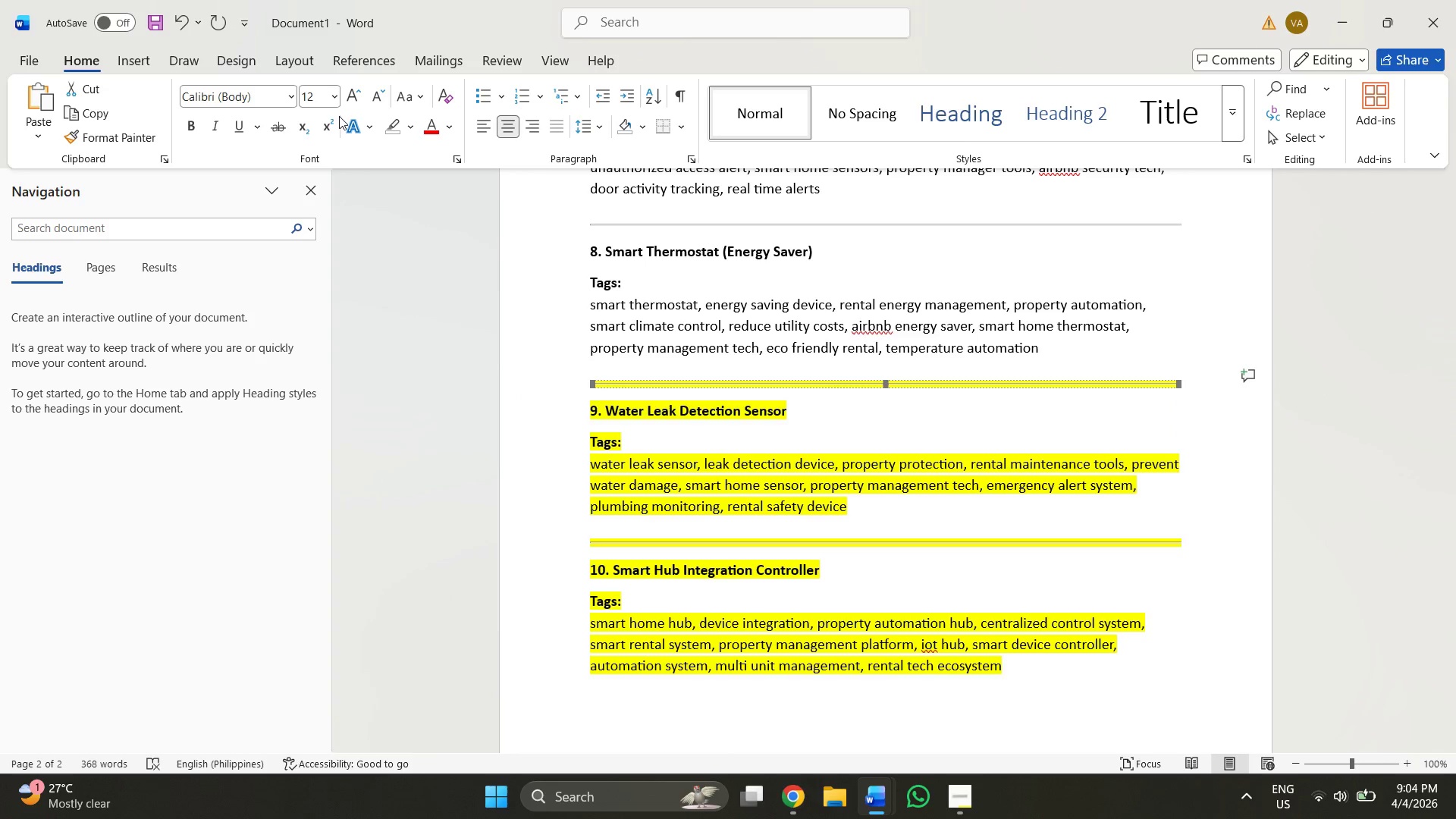 
left_click([410, 120])
 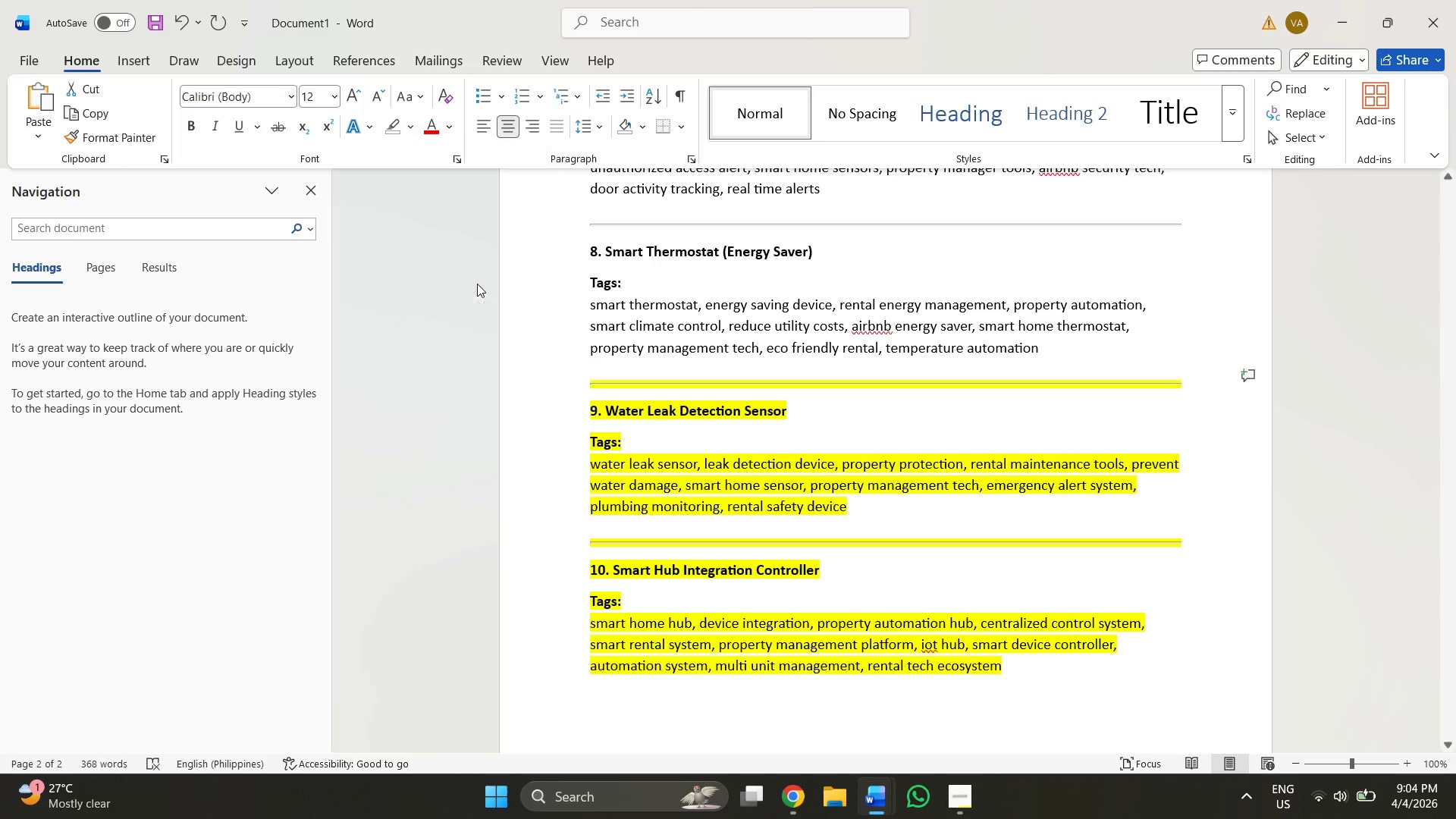 
double_click([987, 353])
 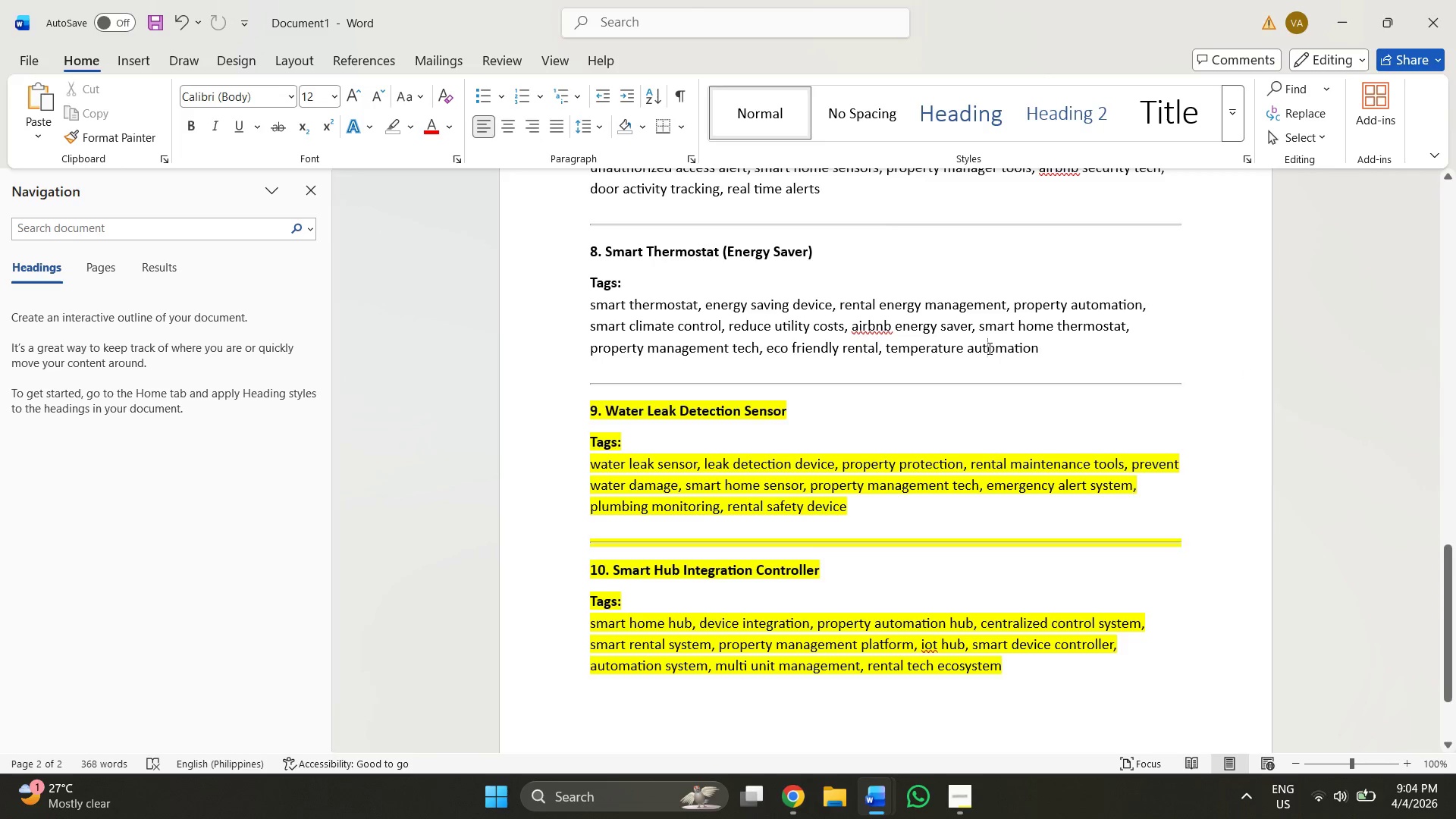 
scroll: coordinate [988, 348], scroll_direction: down, amount: 2.0
 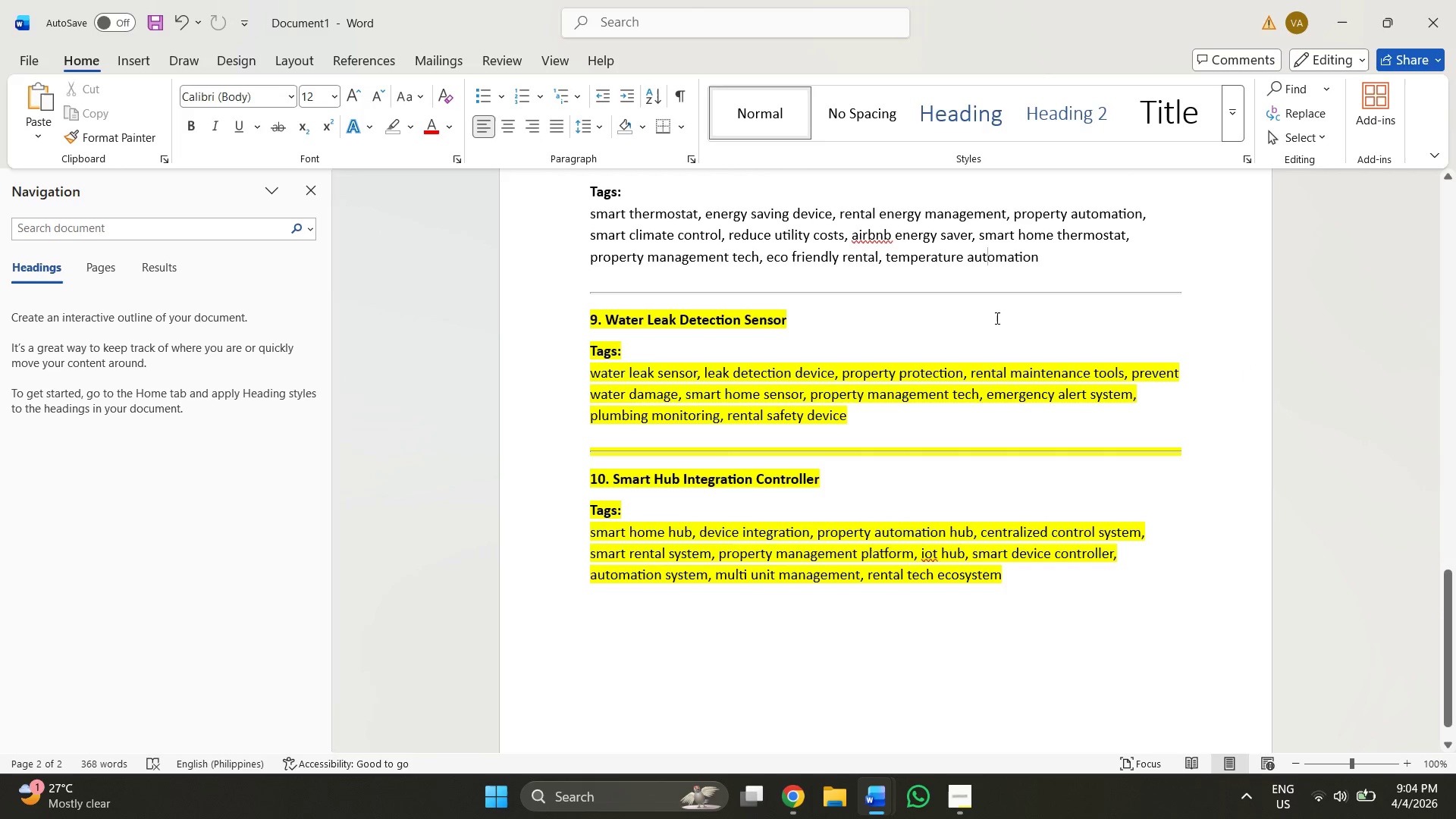 
key(Alt+AltLeft)
 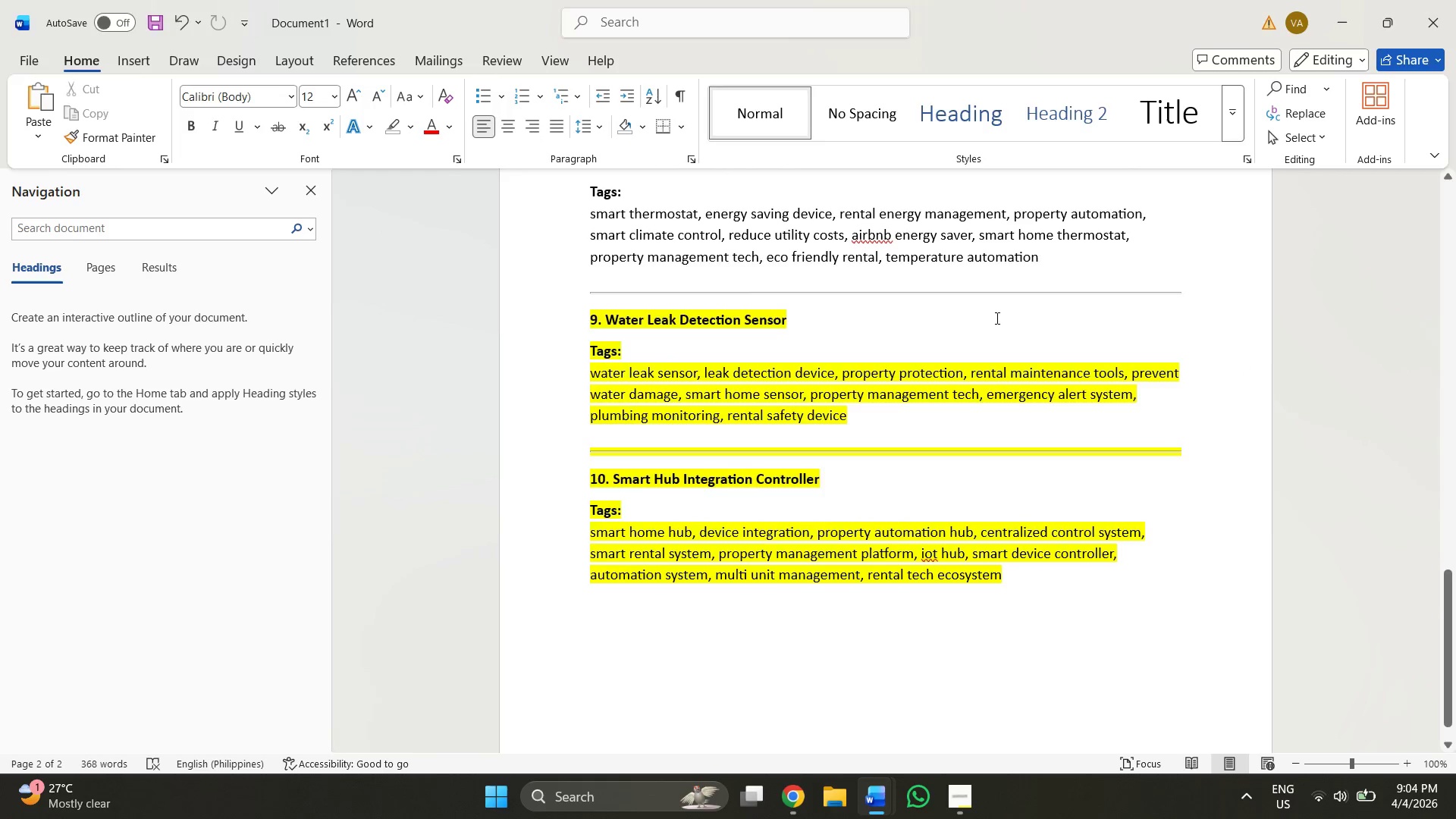 
key(Alt+Tab)
 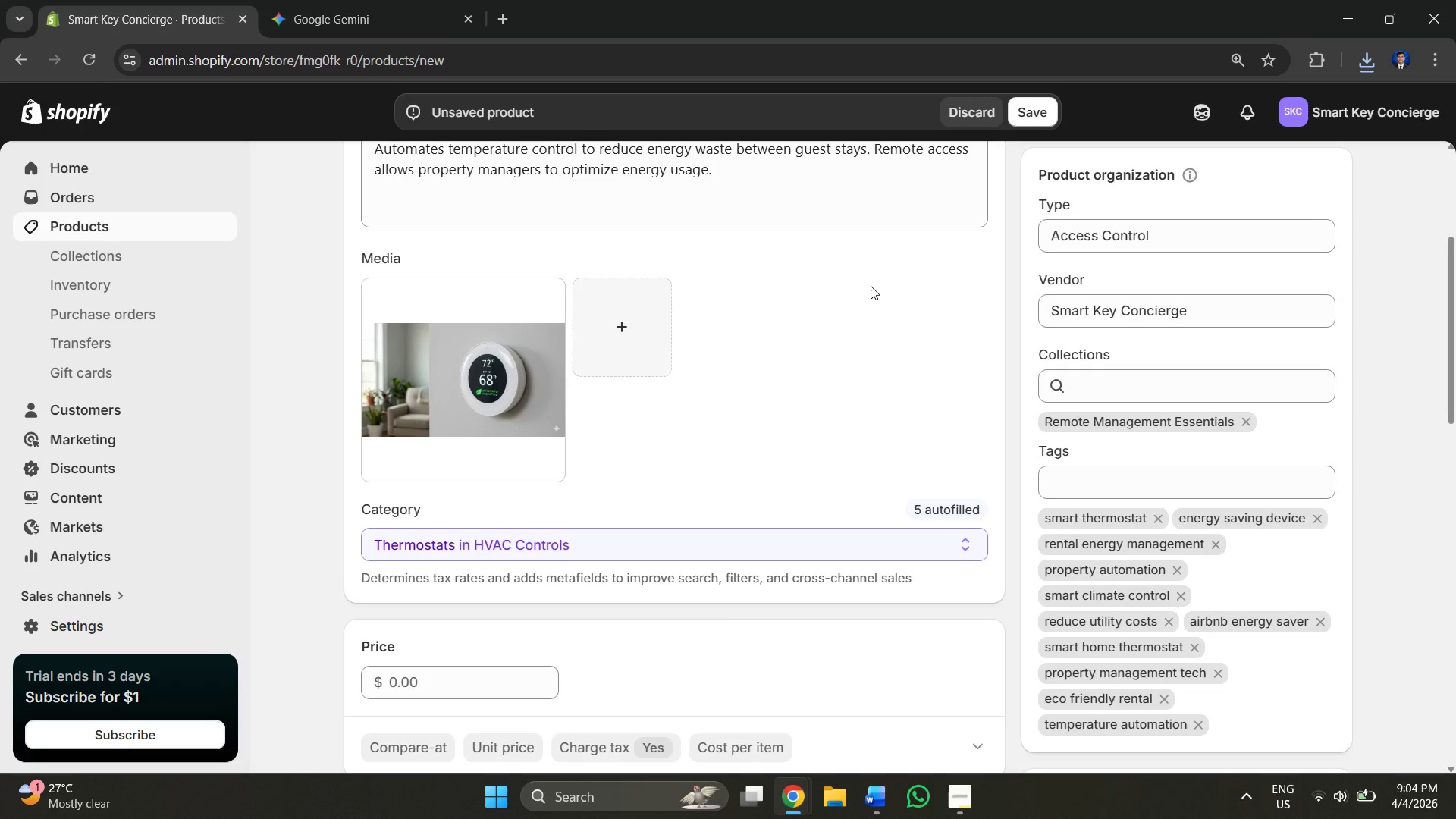 
key(Alt+AltLeft)
 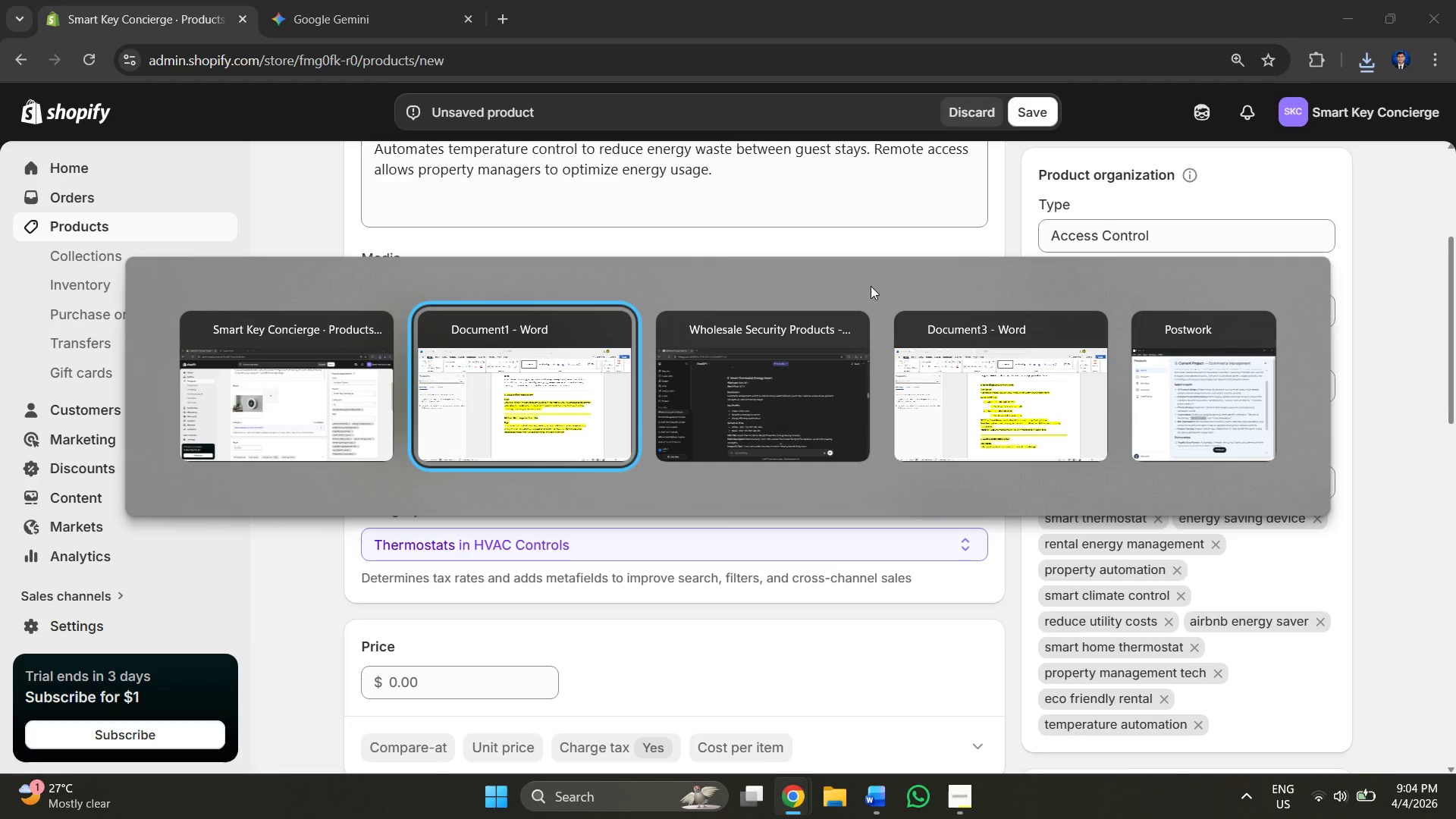 
key(Alt+Tab)
 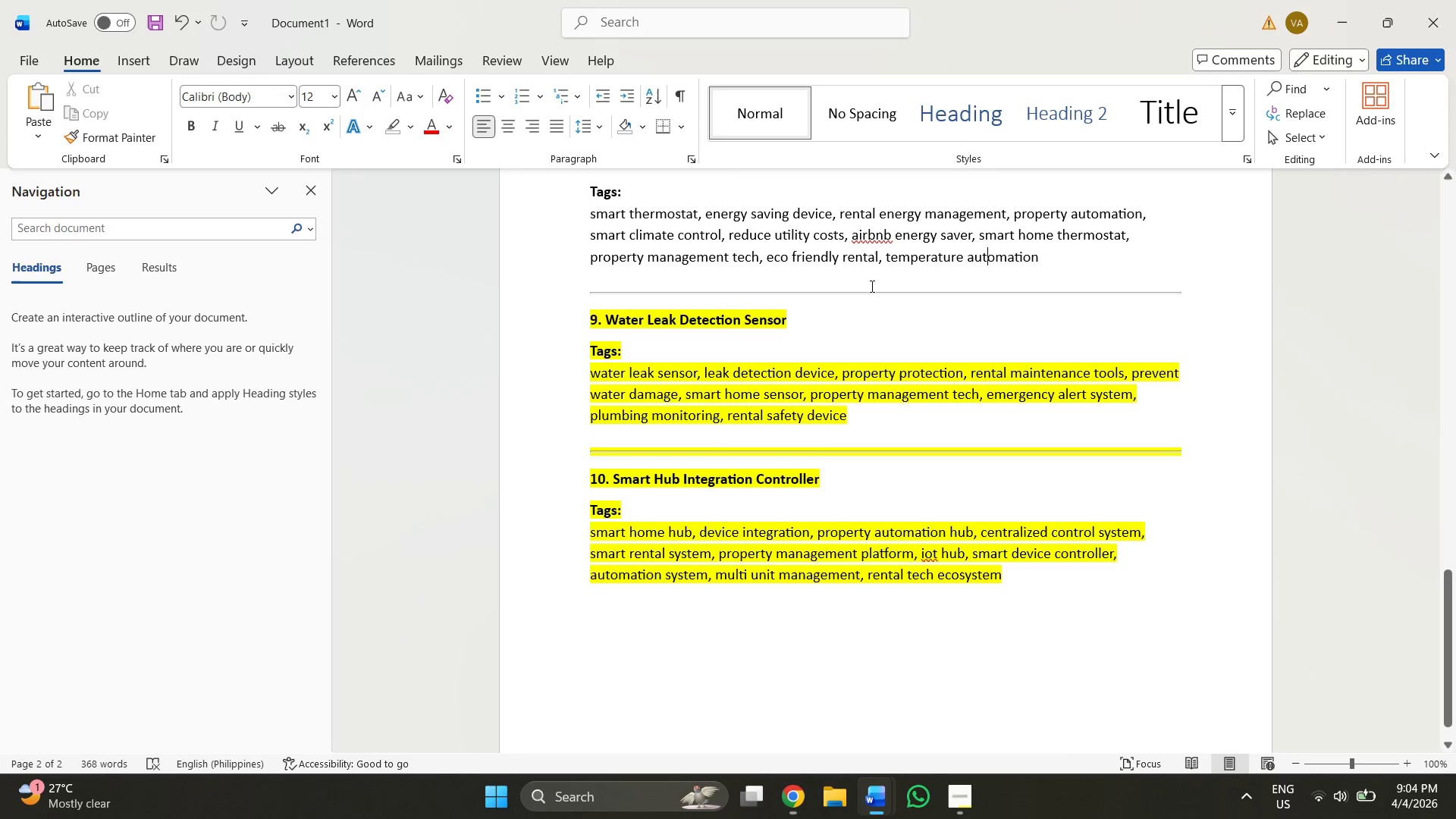 
key(Alt+Tab)
 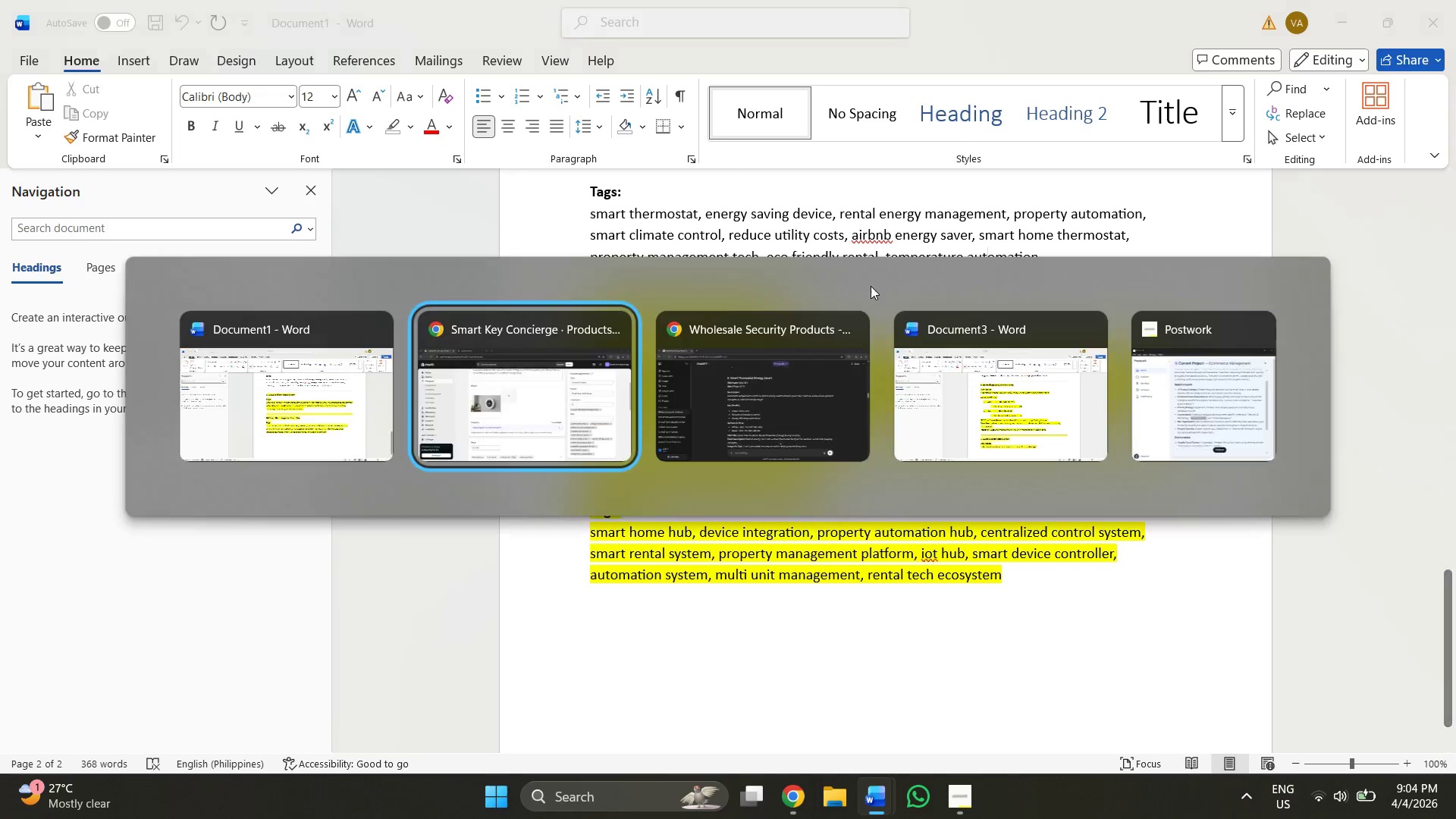 
key(Alt+Tab)
 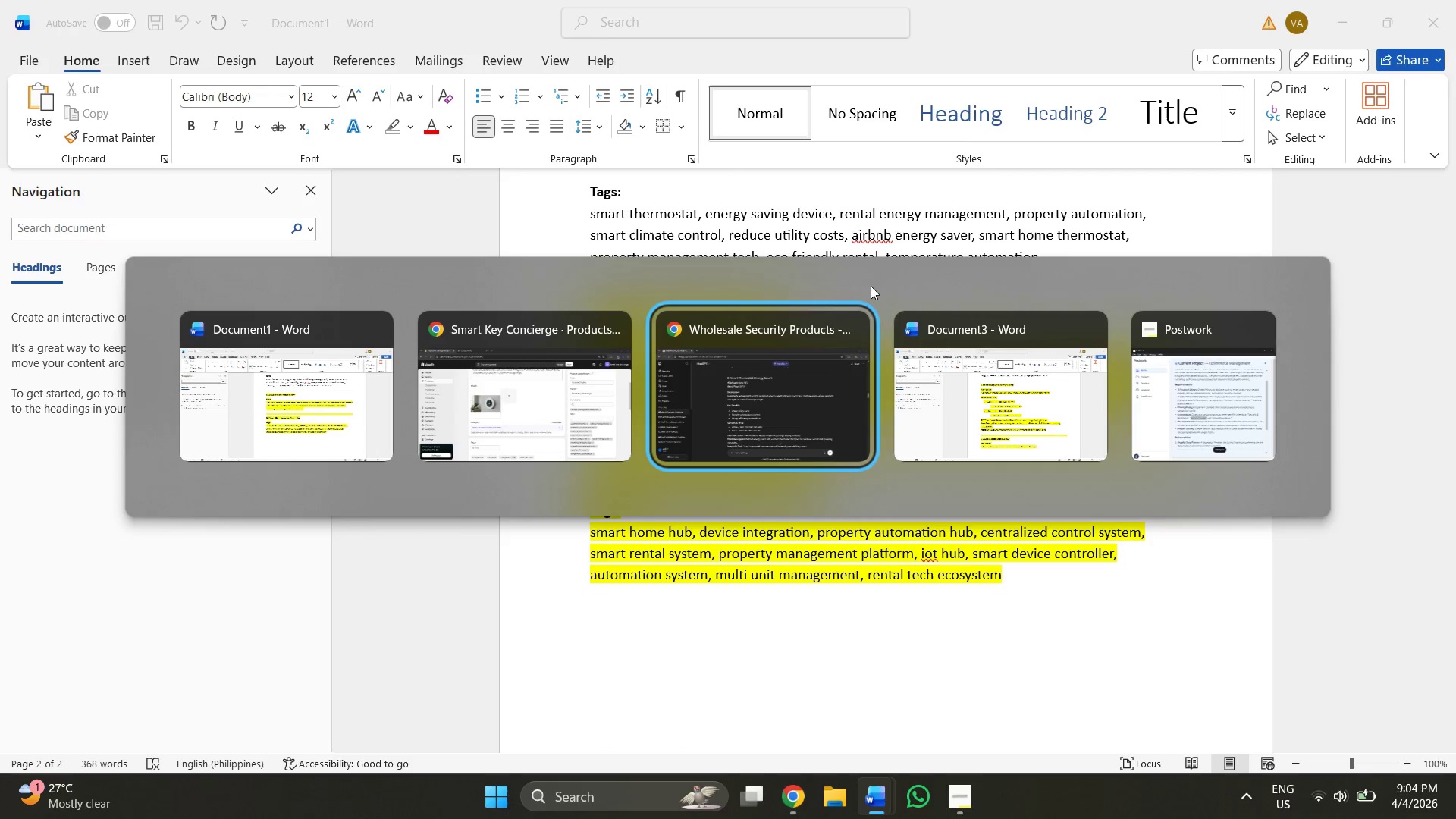 
key(Alt+Tab)
 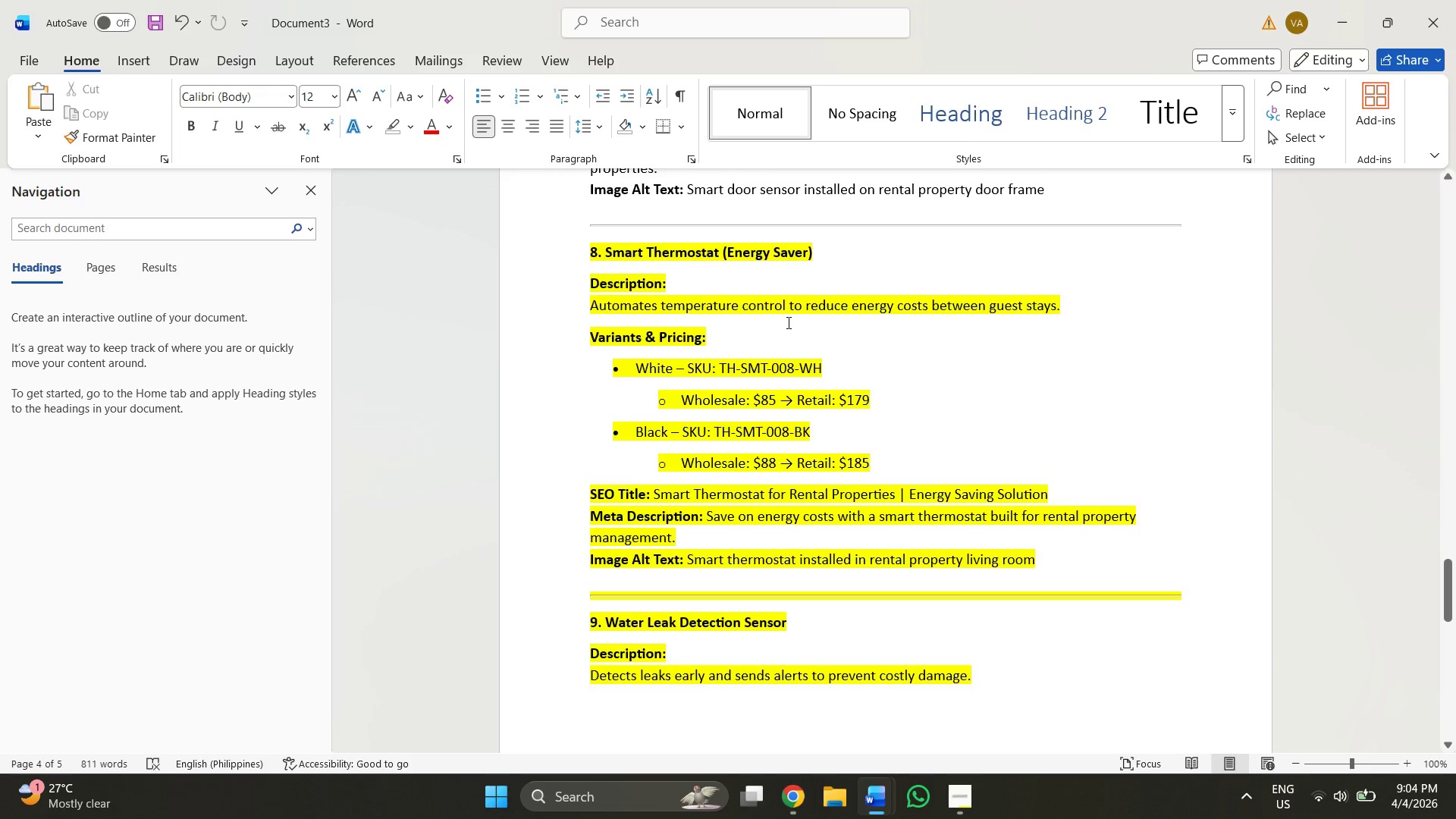 
scroll: coordinate [787, 322], scroll_direction: down, amount: 1.0
 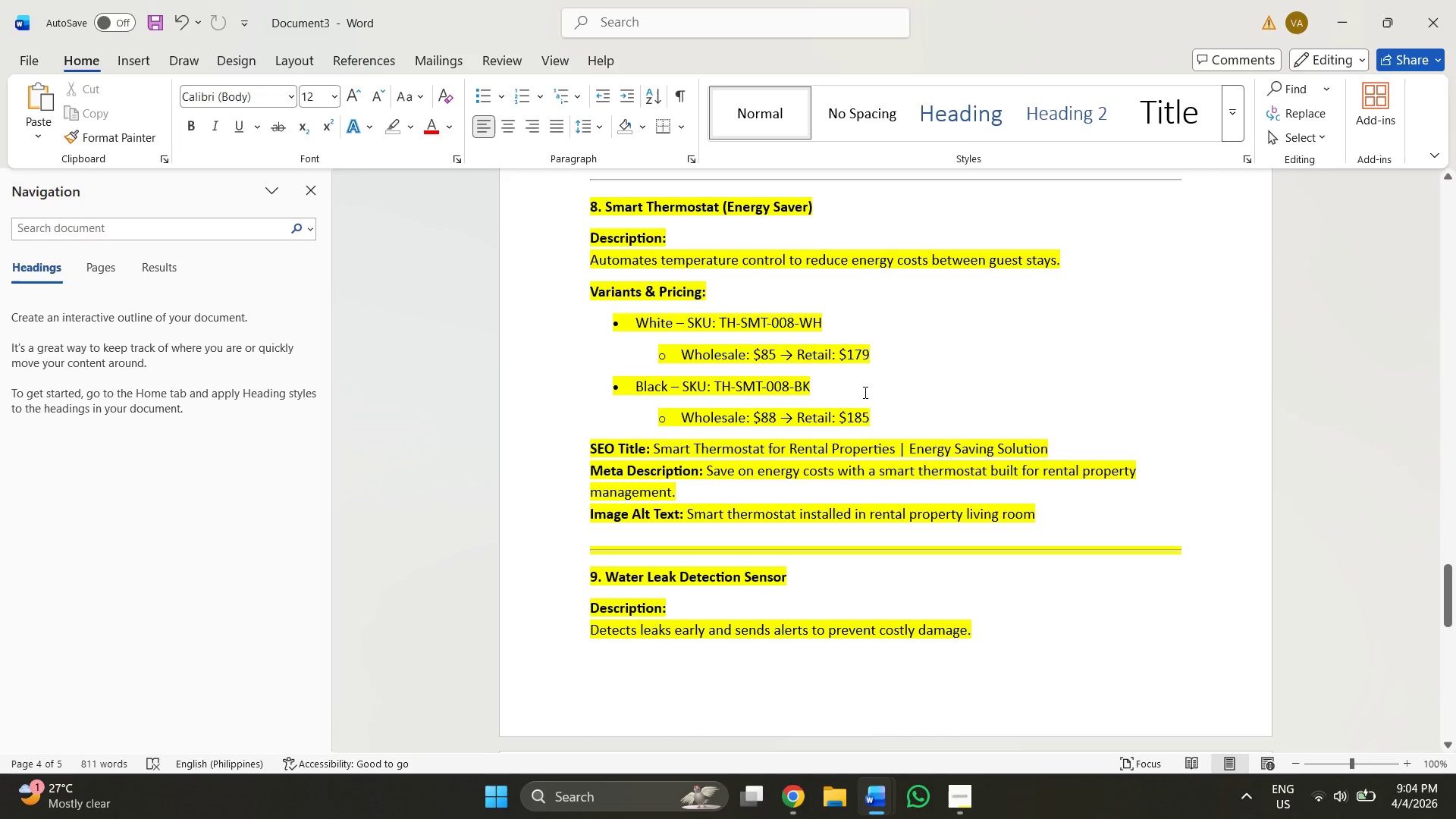 
key(Alt+AltLeft)
 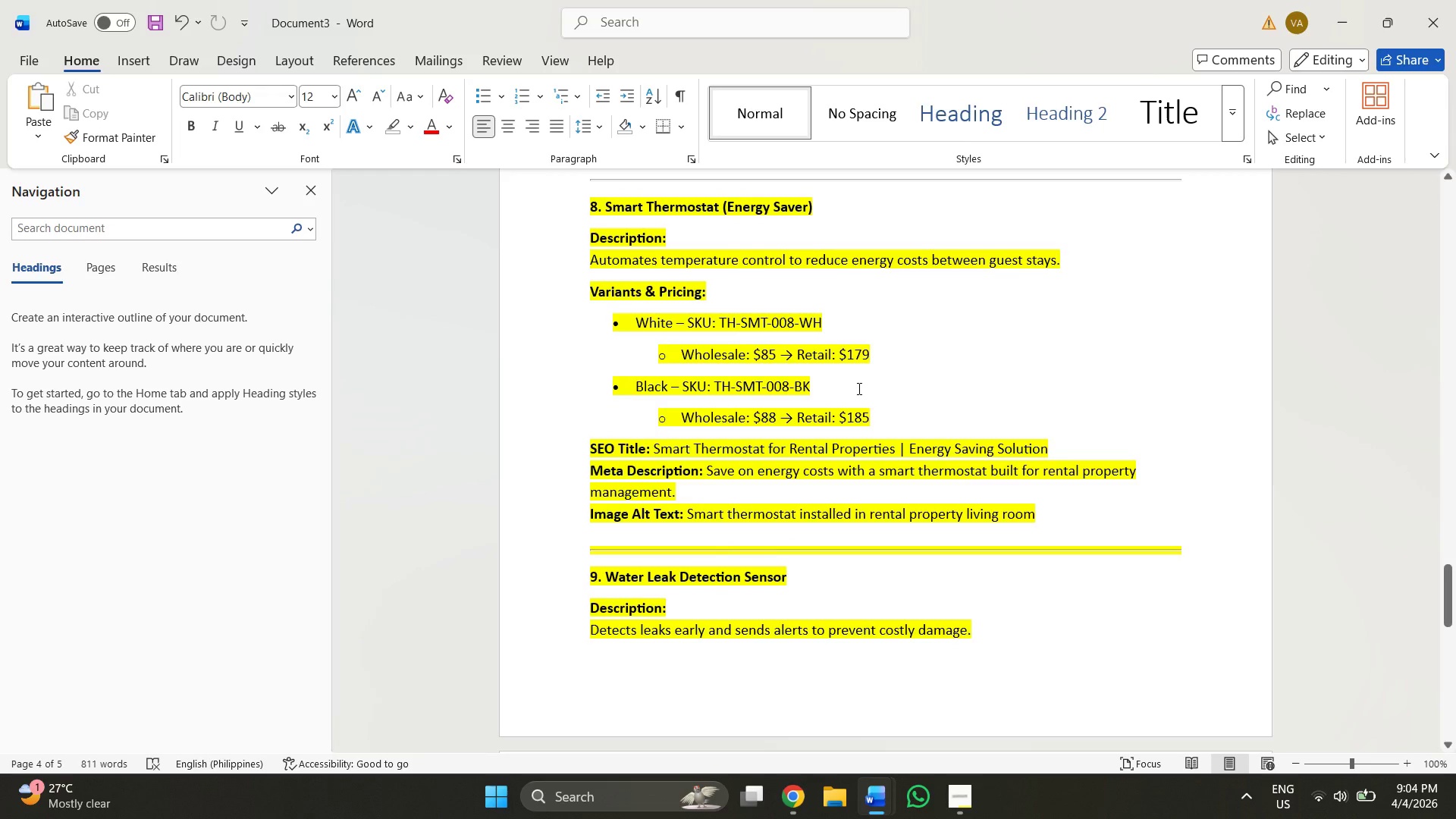 
key(Alt+Tab)
 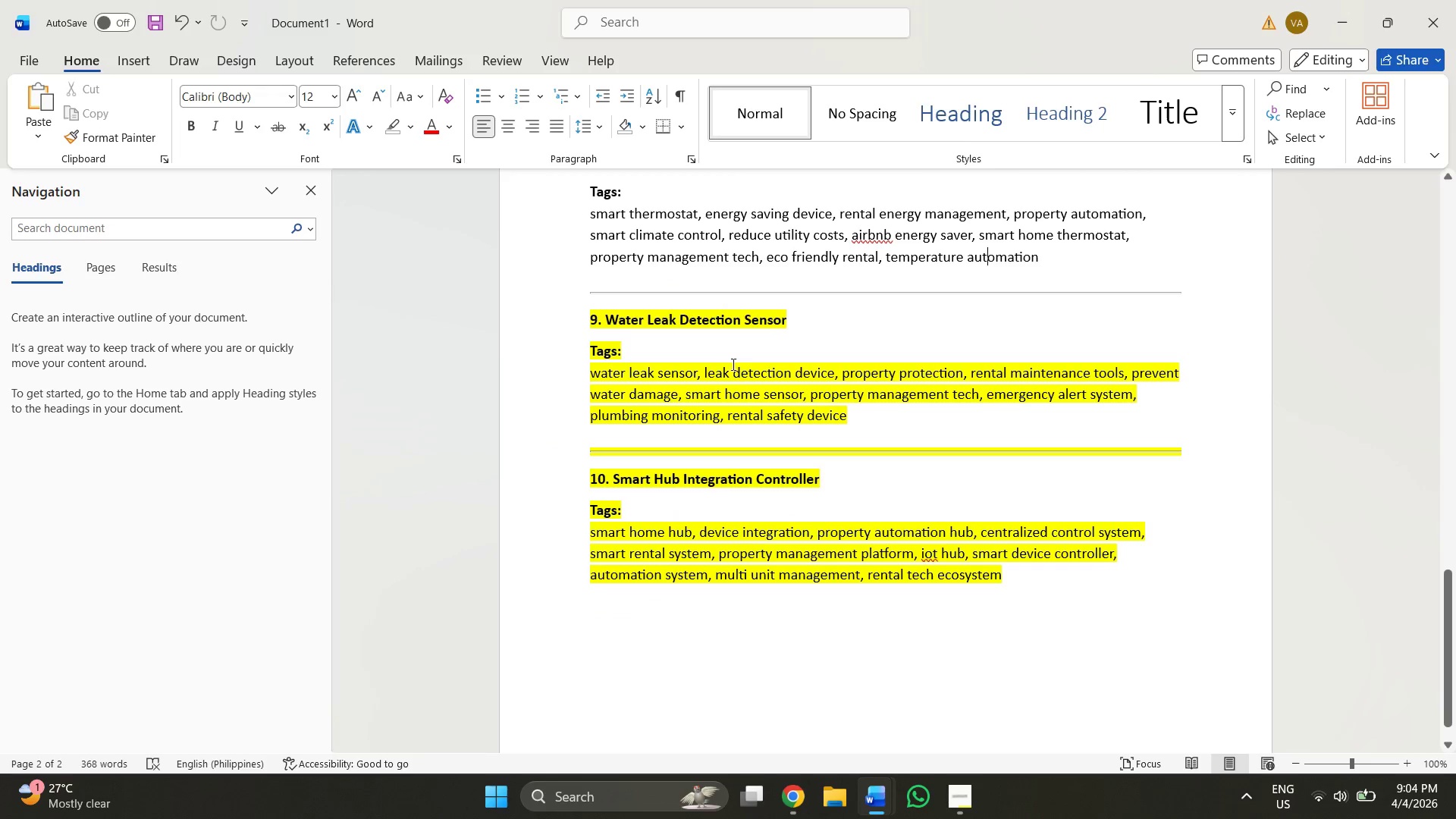 
key(Alt+Tab)
 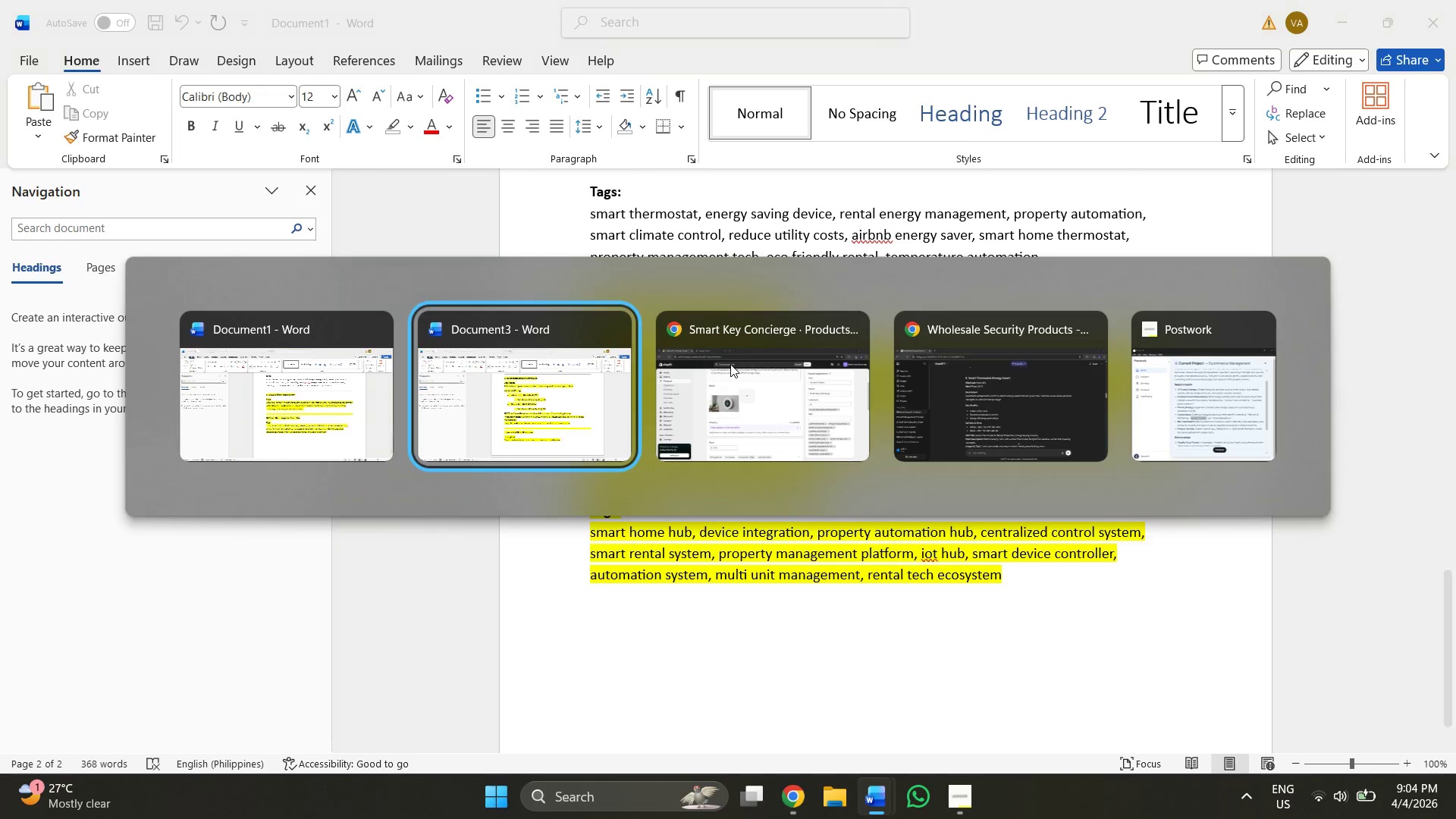 
key(Alt+Tab)
 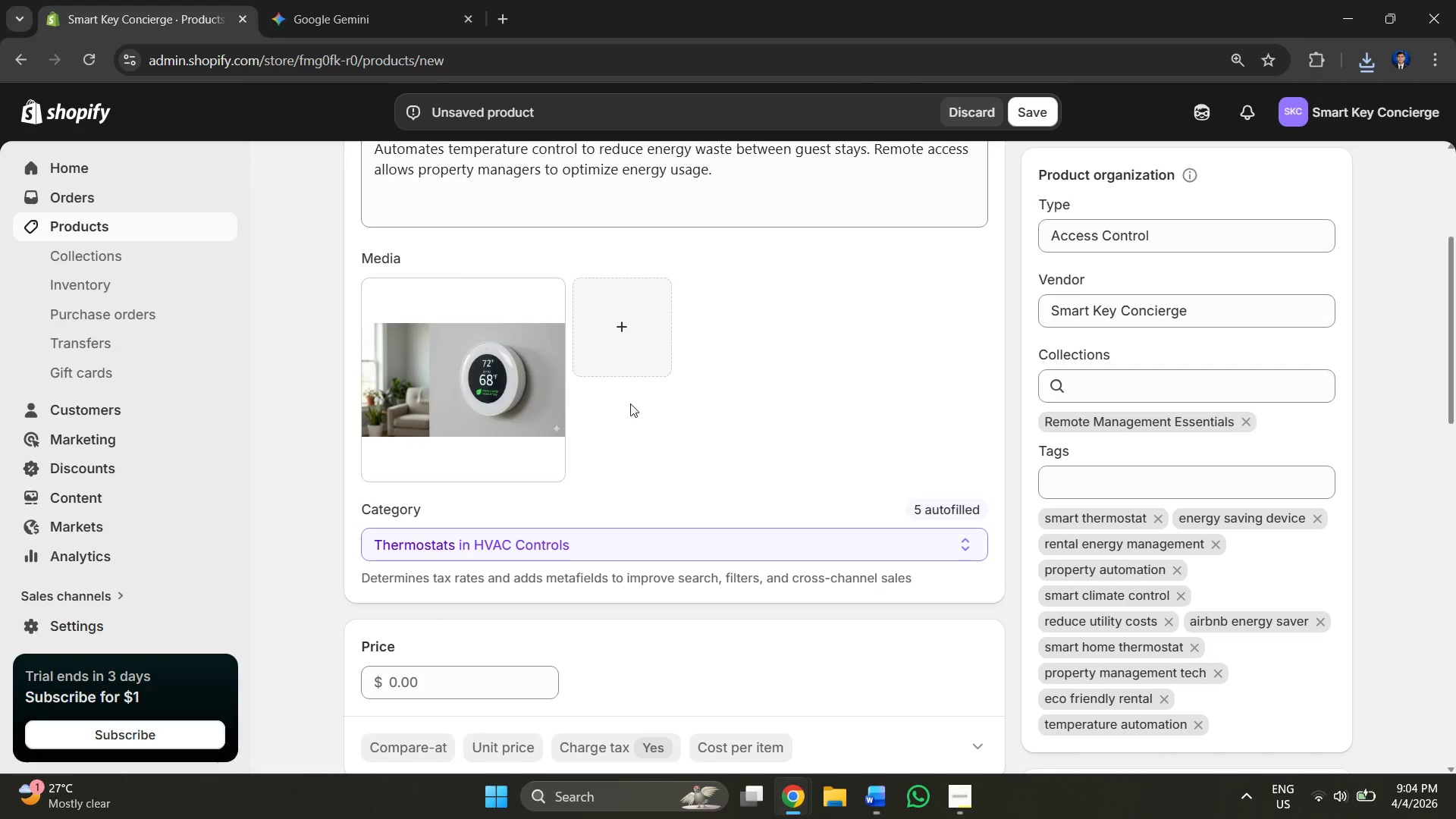 
scroll: coordinate [552, 413], scroll_direction: down, amount: 1.0
 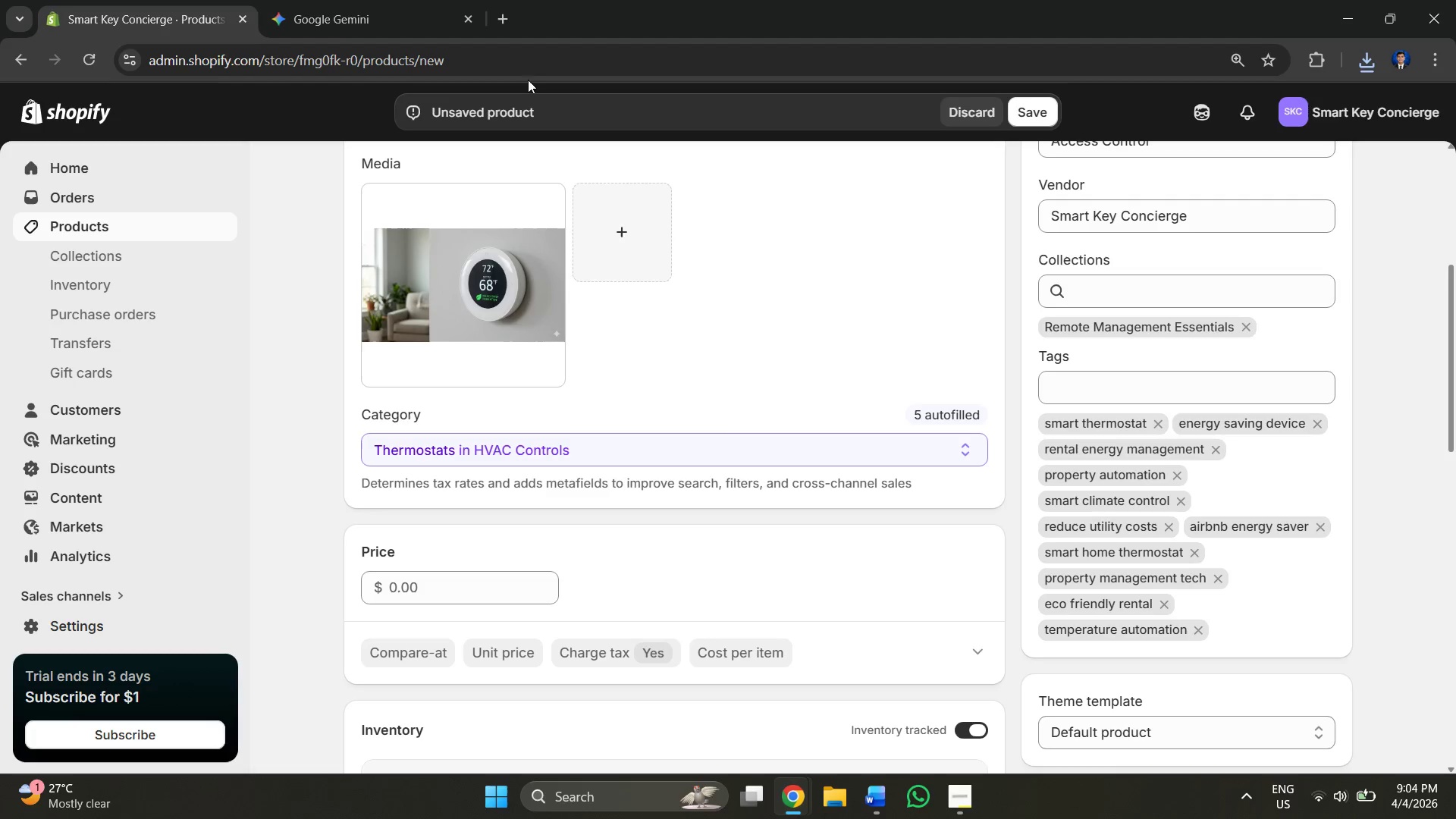 
left_click([384, 0])
 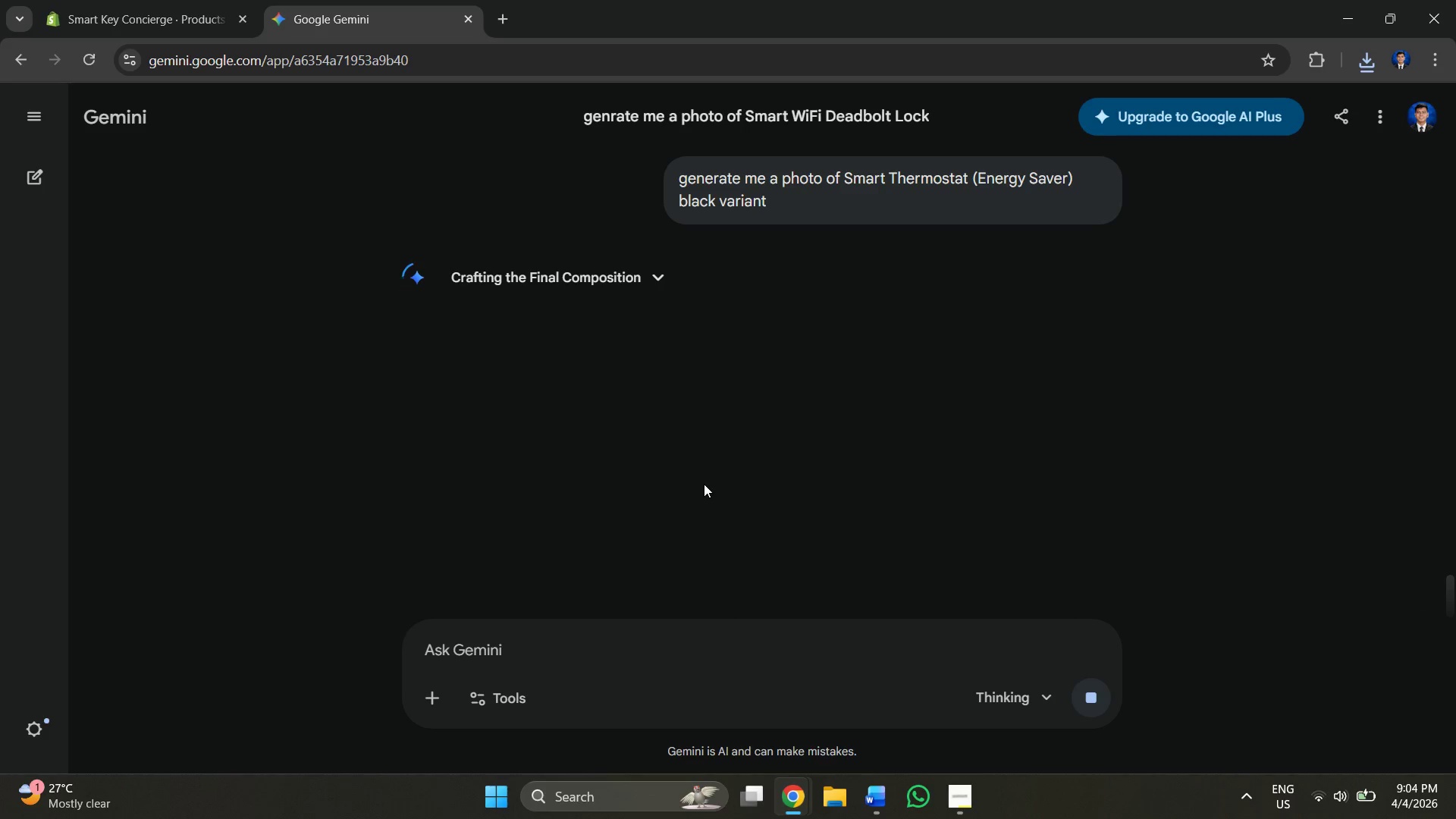 
wait(6.48)
 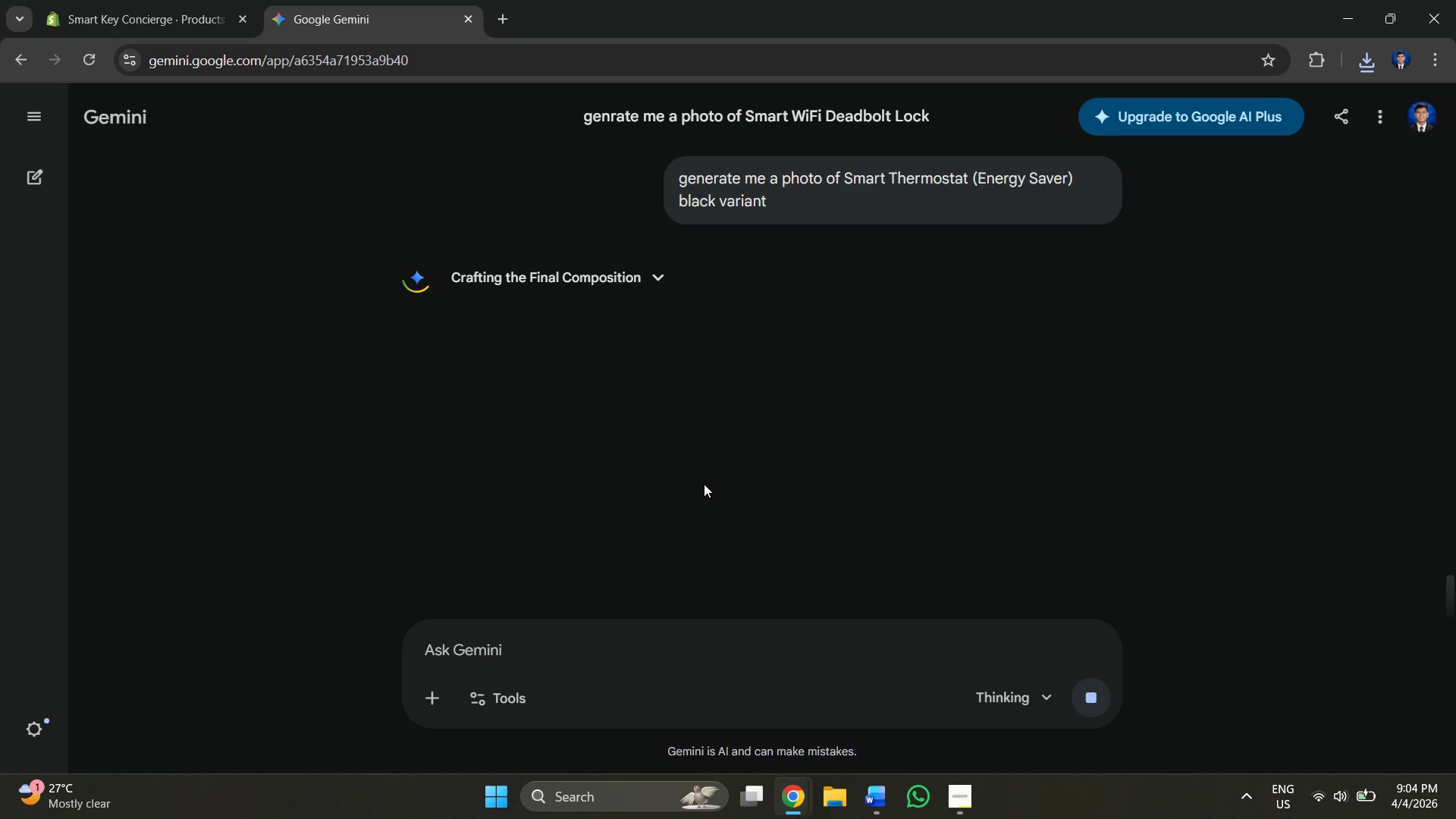 
left_click([965, 802])